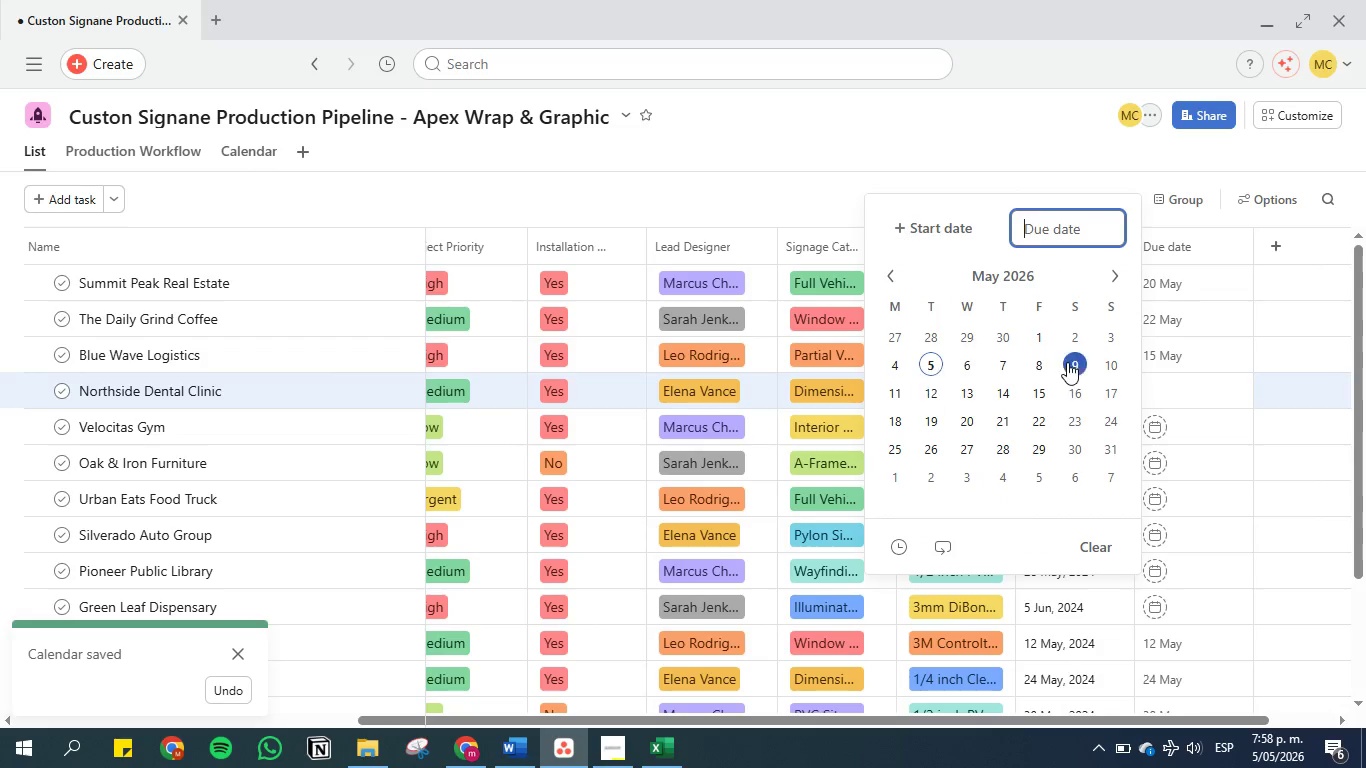 
left_click([1114, 360])
 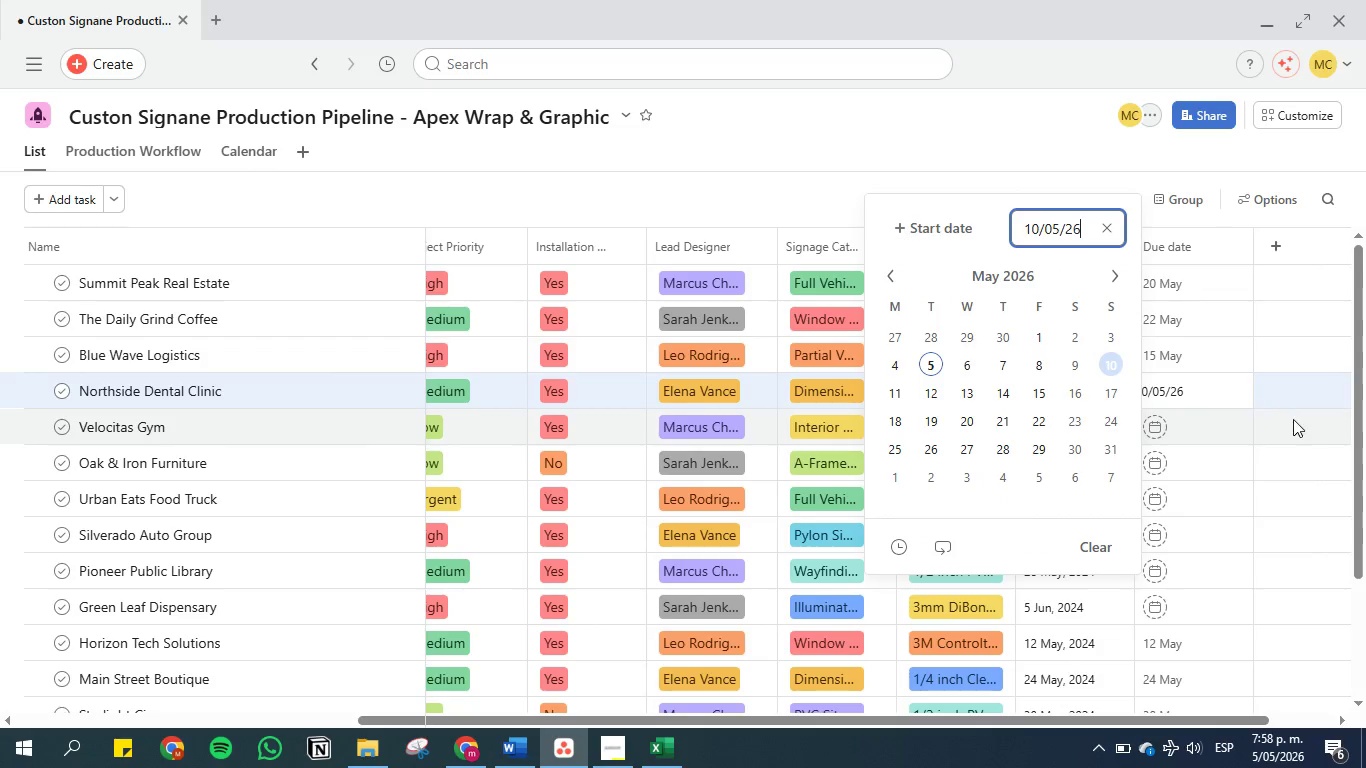 
left_click([1304, 425])
 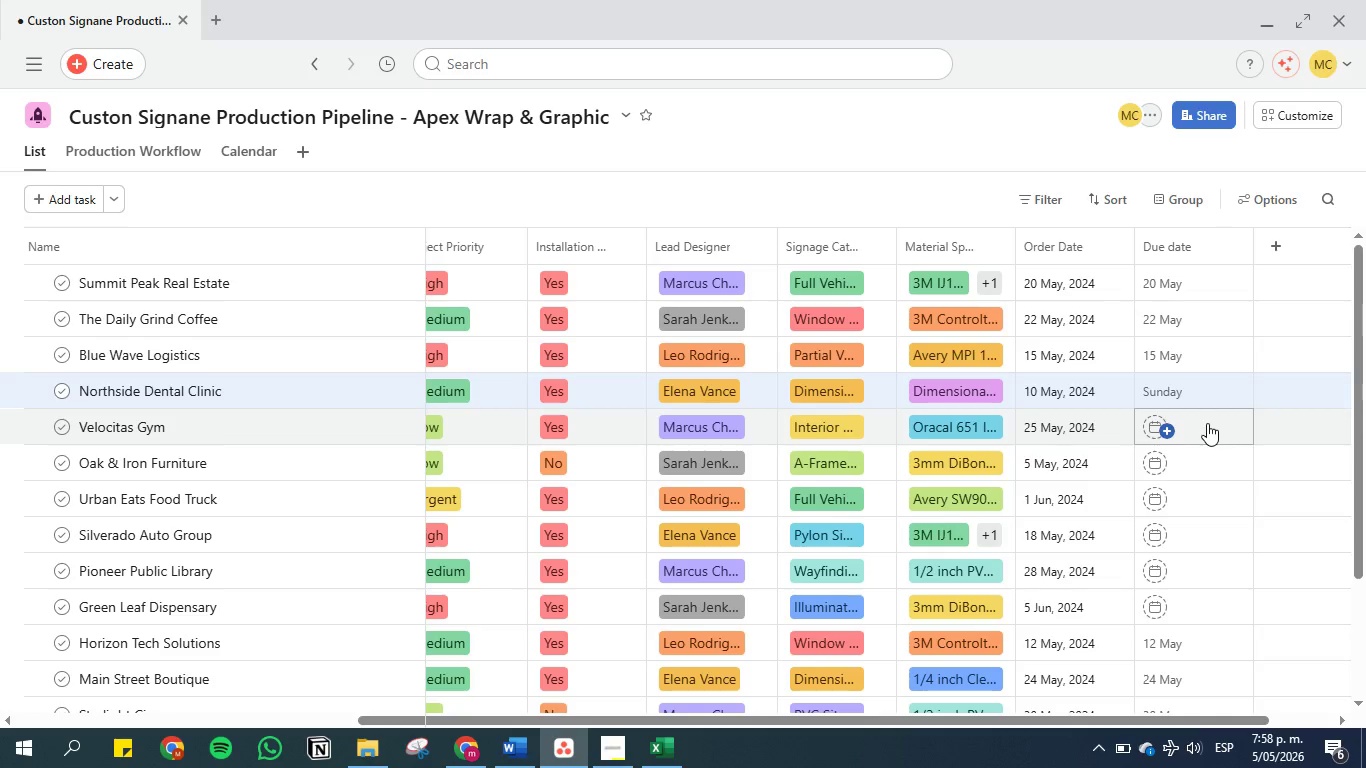 
left_click([1205, 423])
 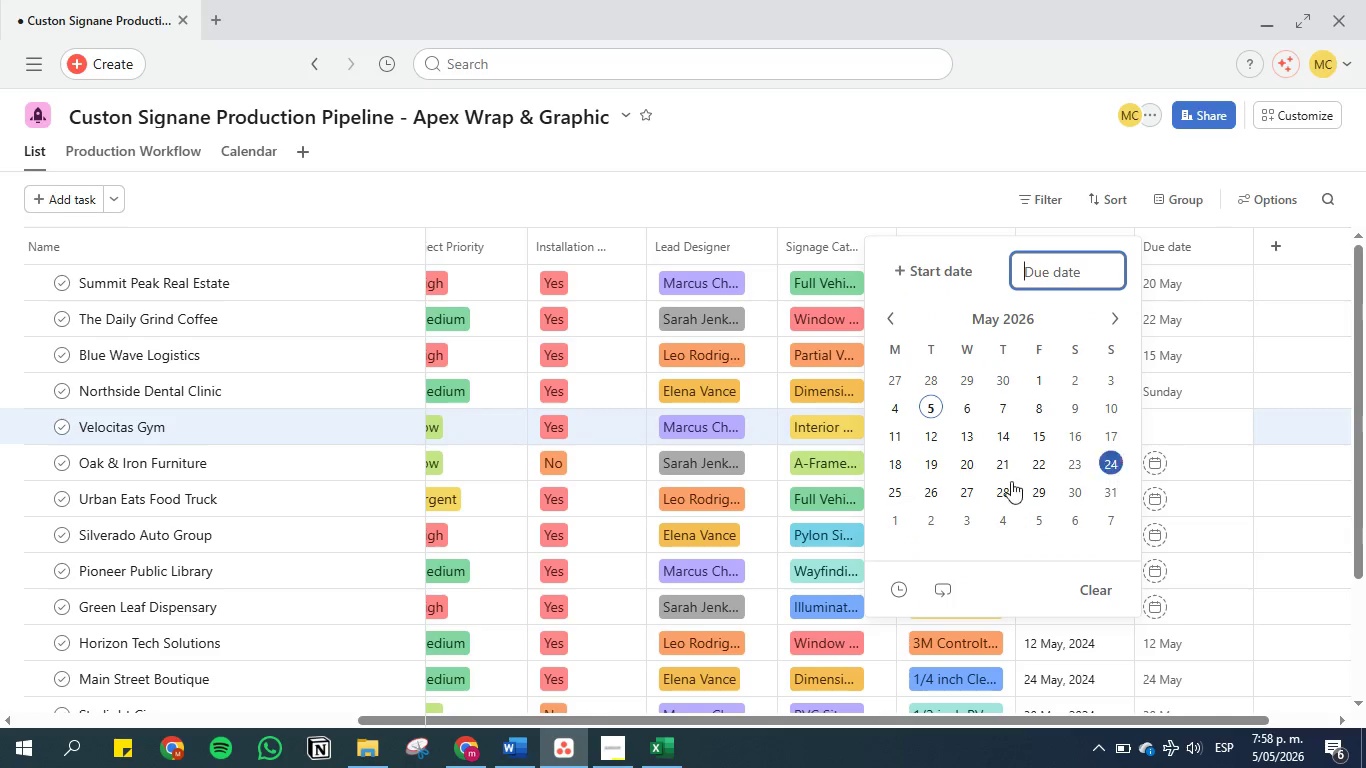 
left_click([893, 491])
 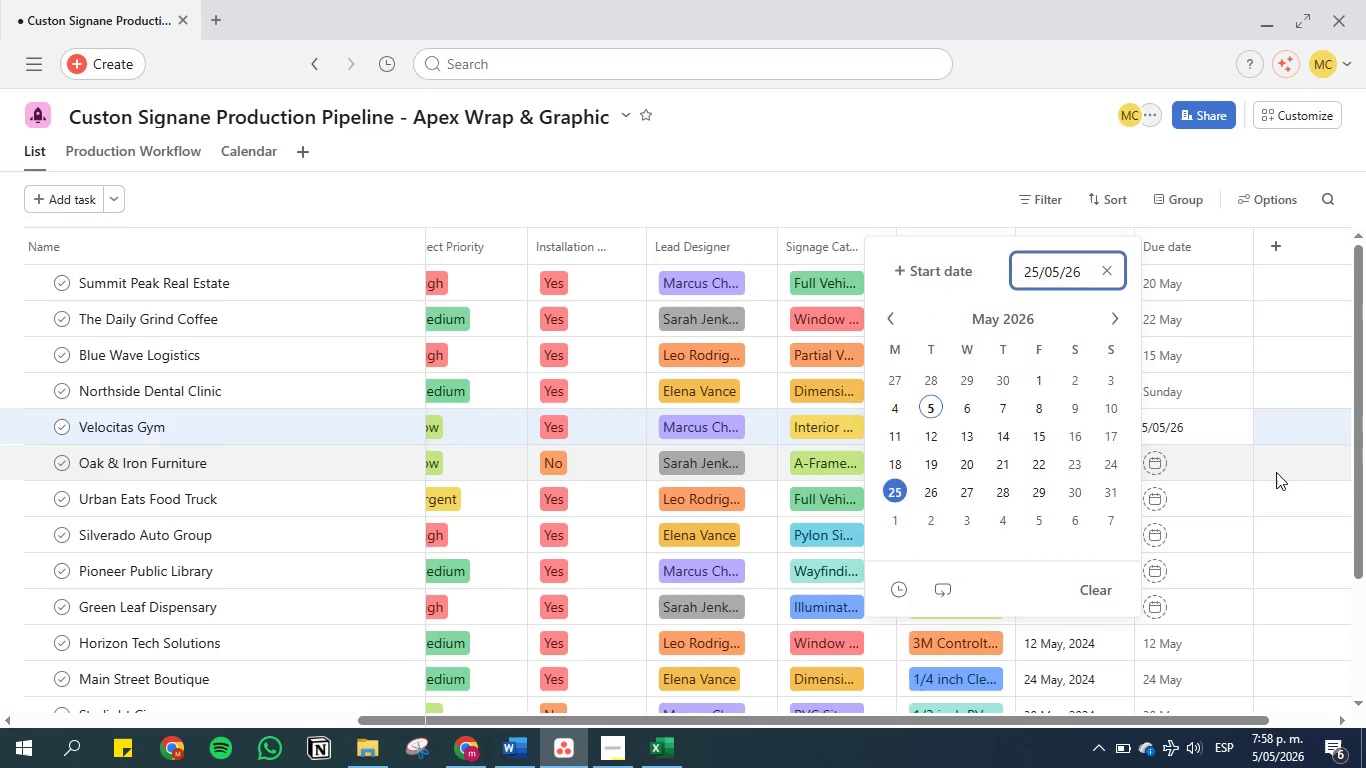 
left_click([1281, 470])
 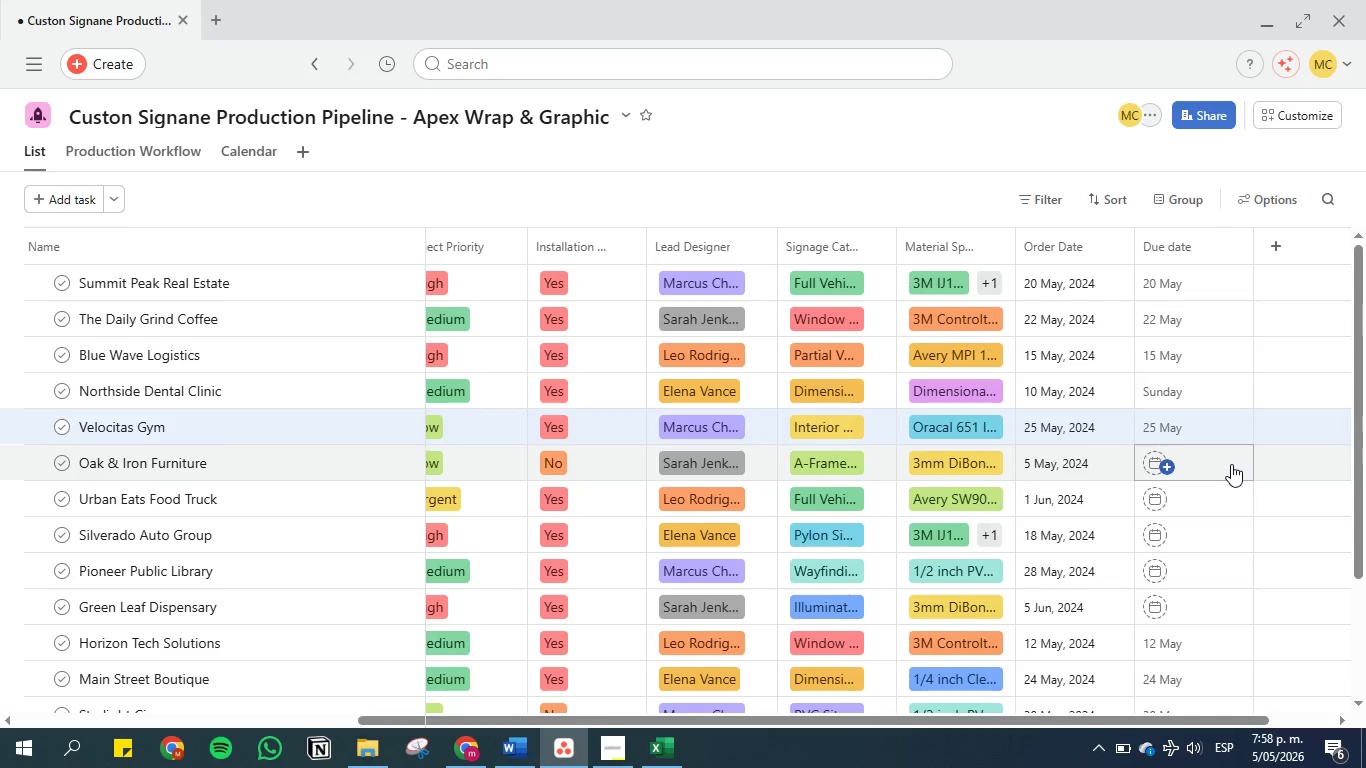 
left_click([1221, 464])
 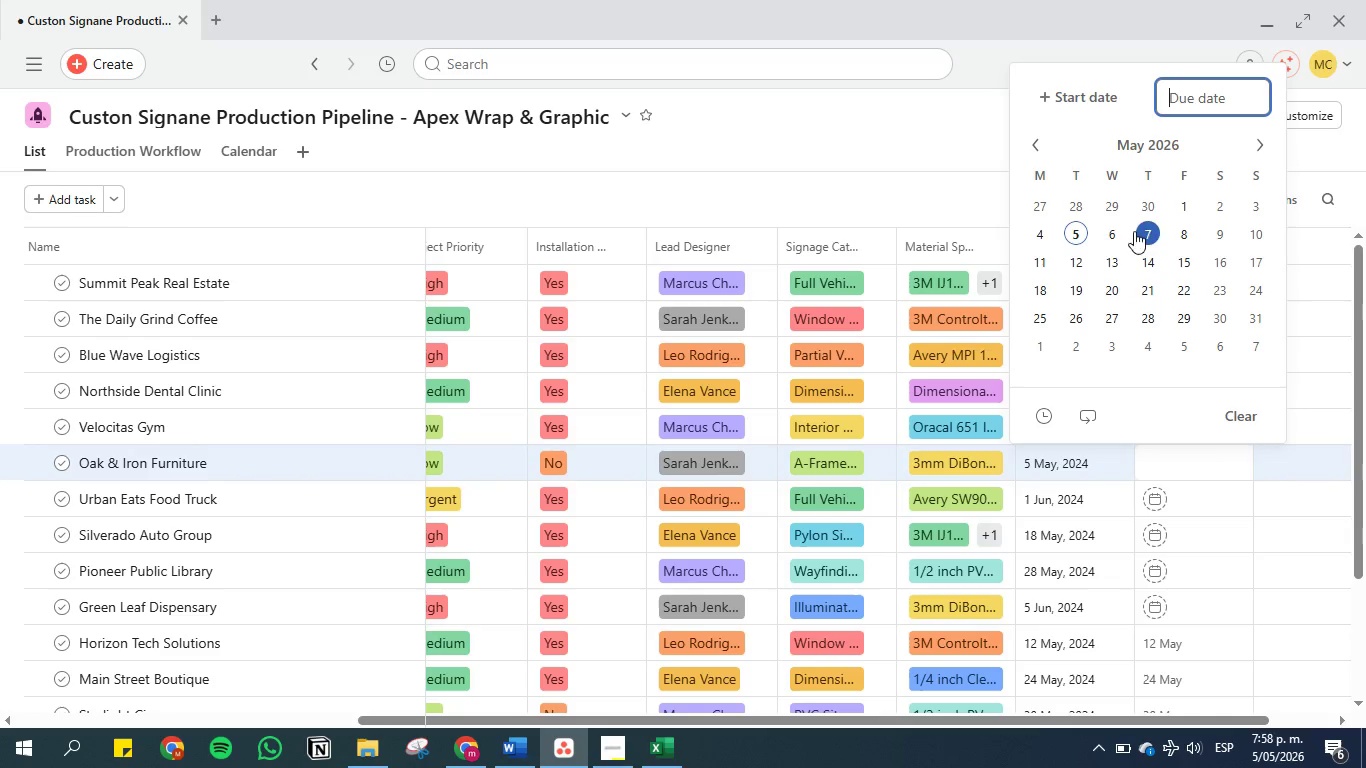 
left_click([1081, 236])
 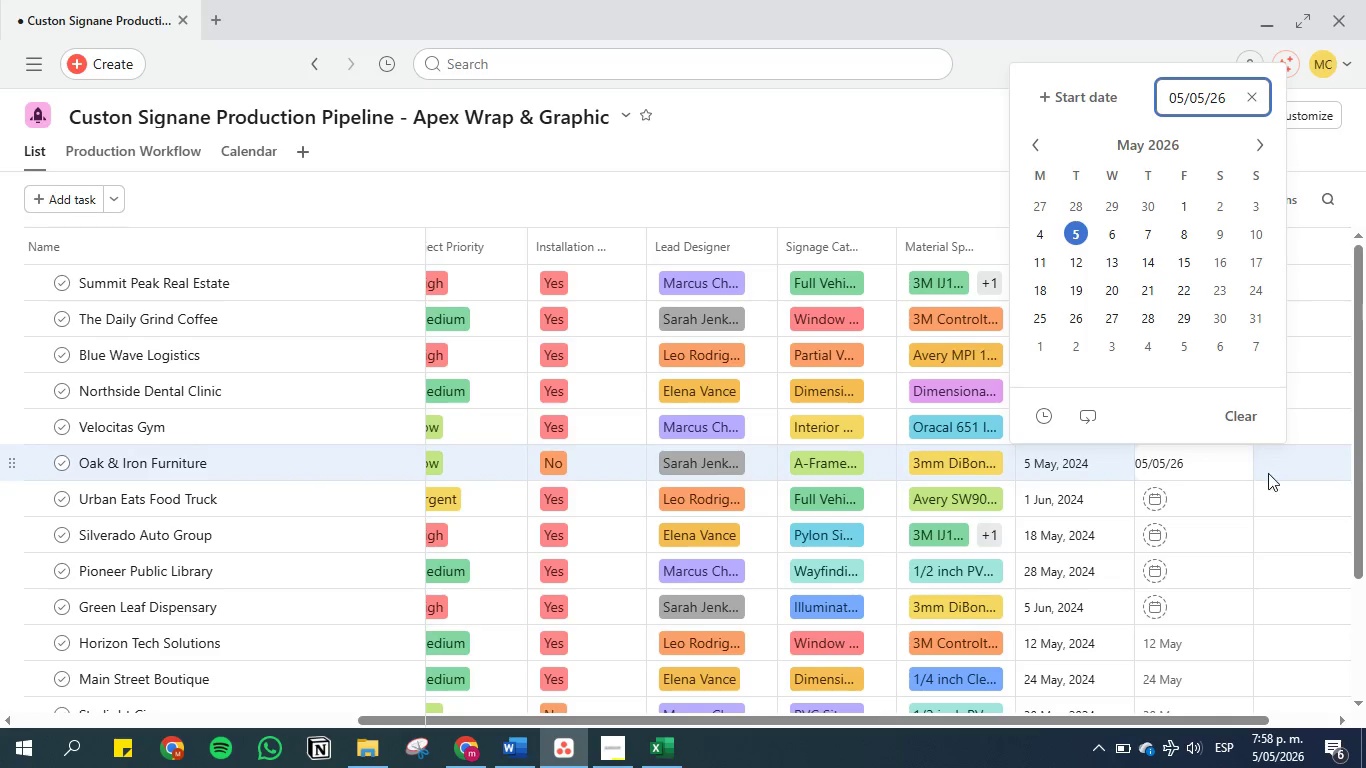 
left_click([1268, 474])
 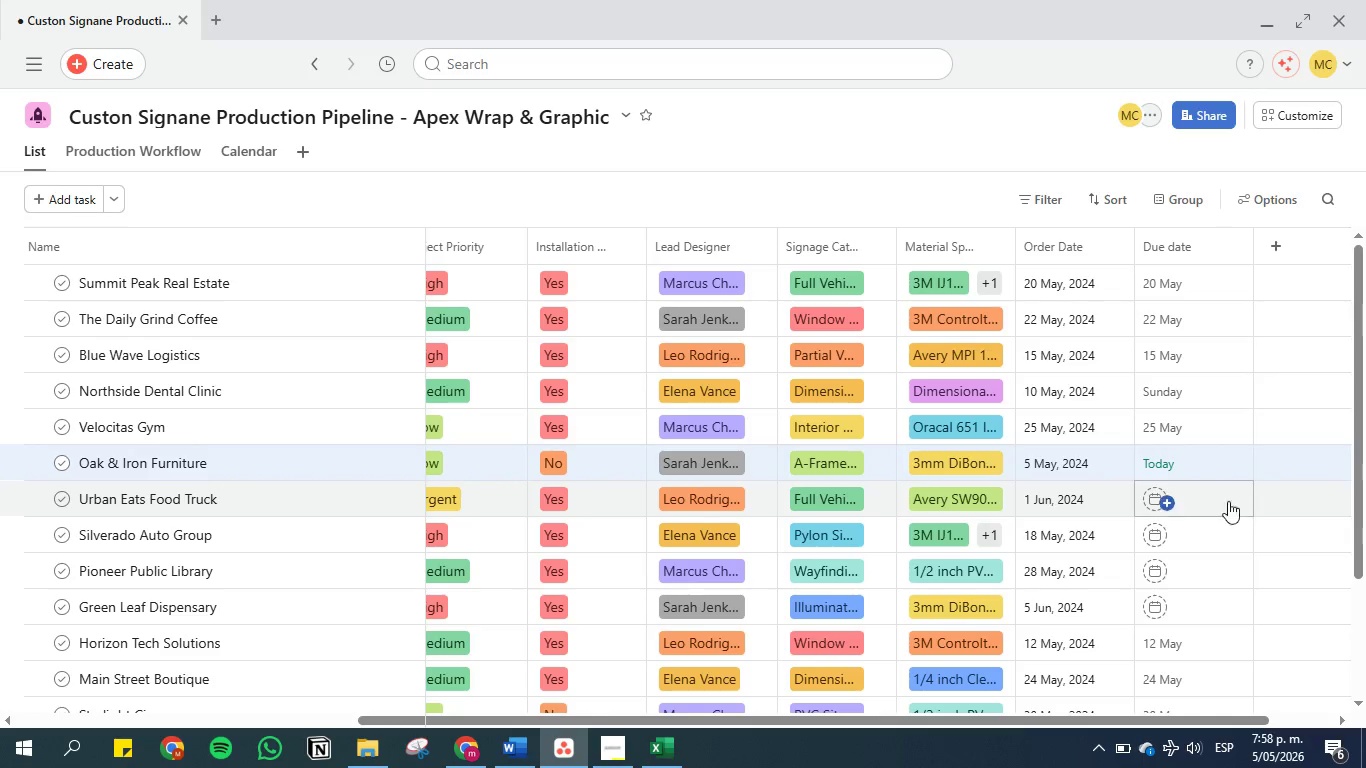 
left_click([1197, 502])
 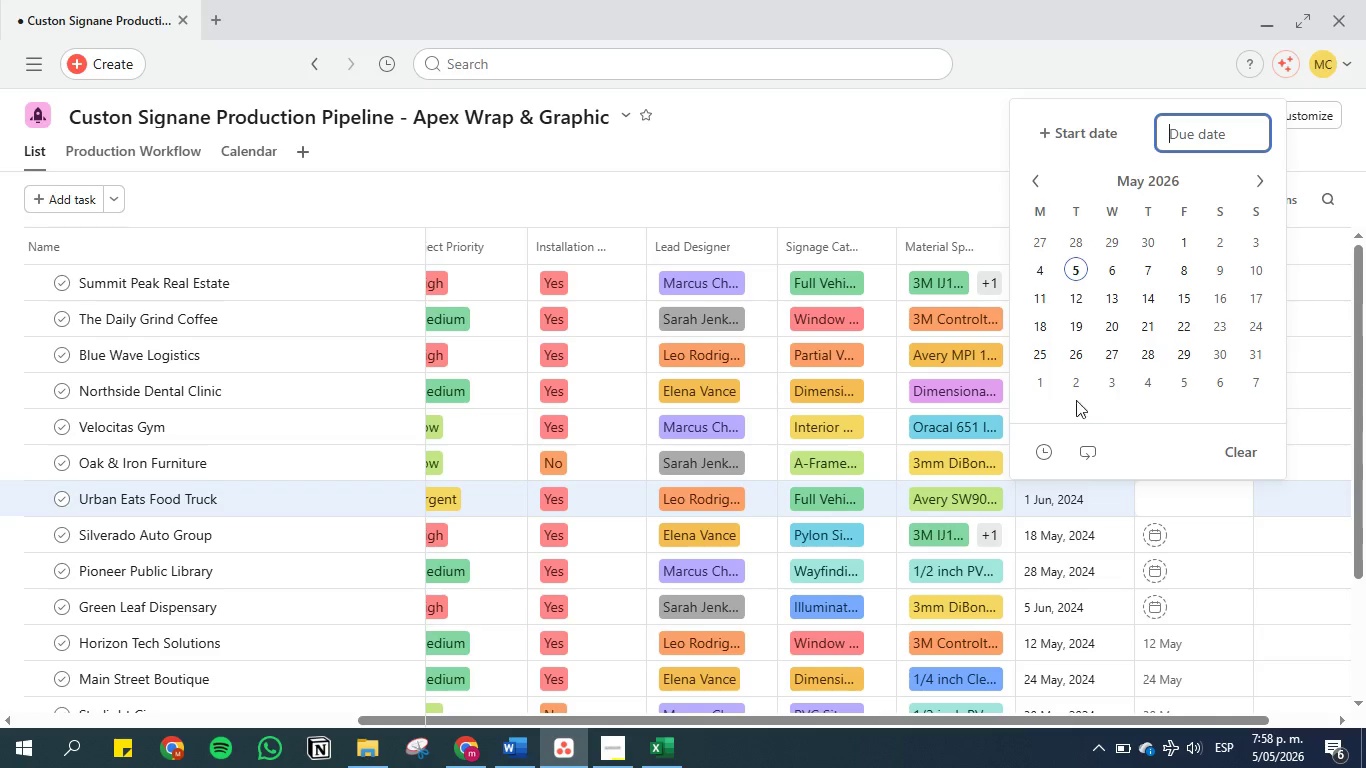 
left_click([1043, 384])
 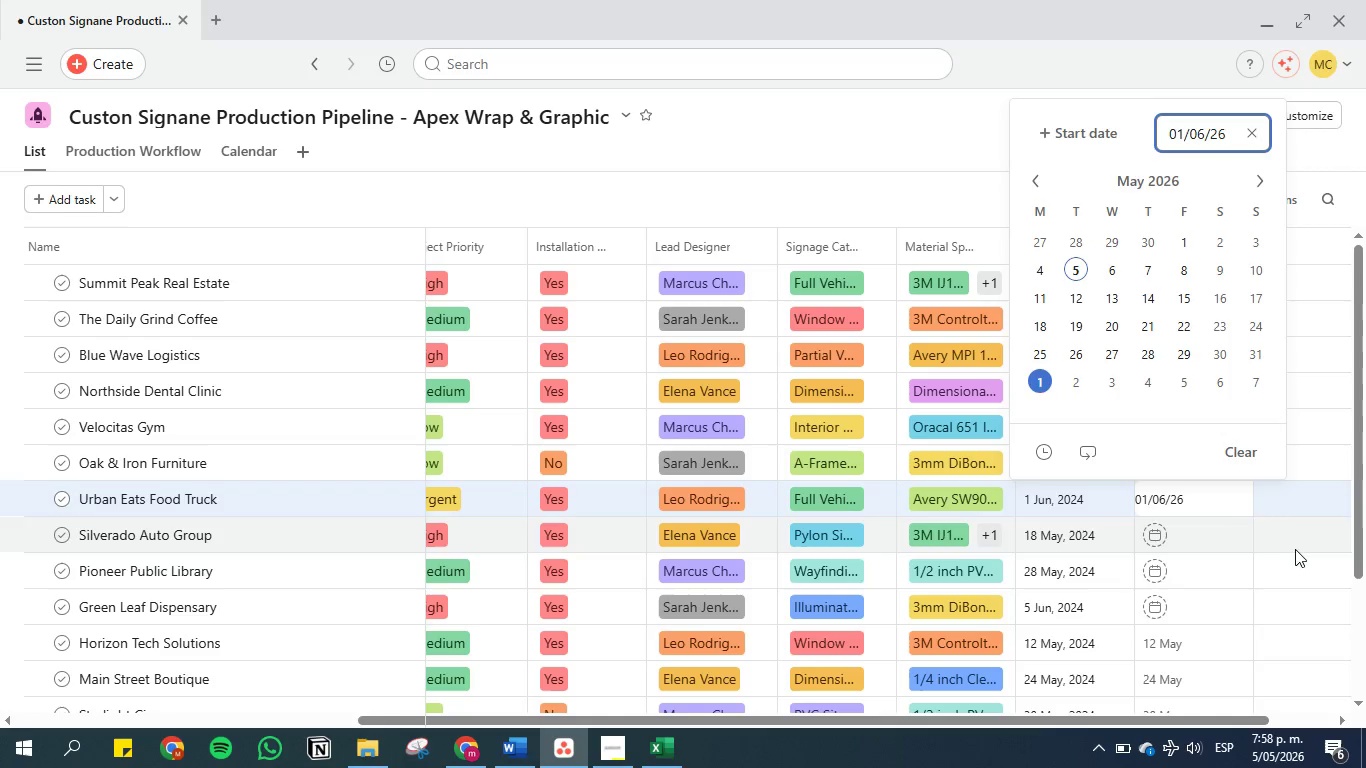 
left_click([1307, 557])
 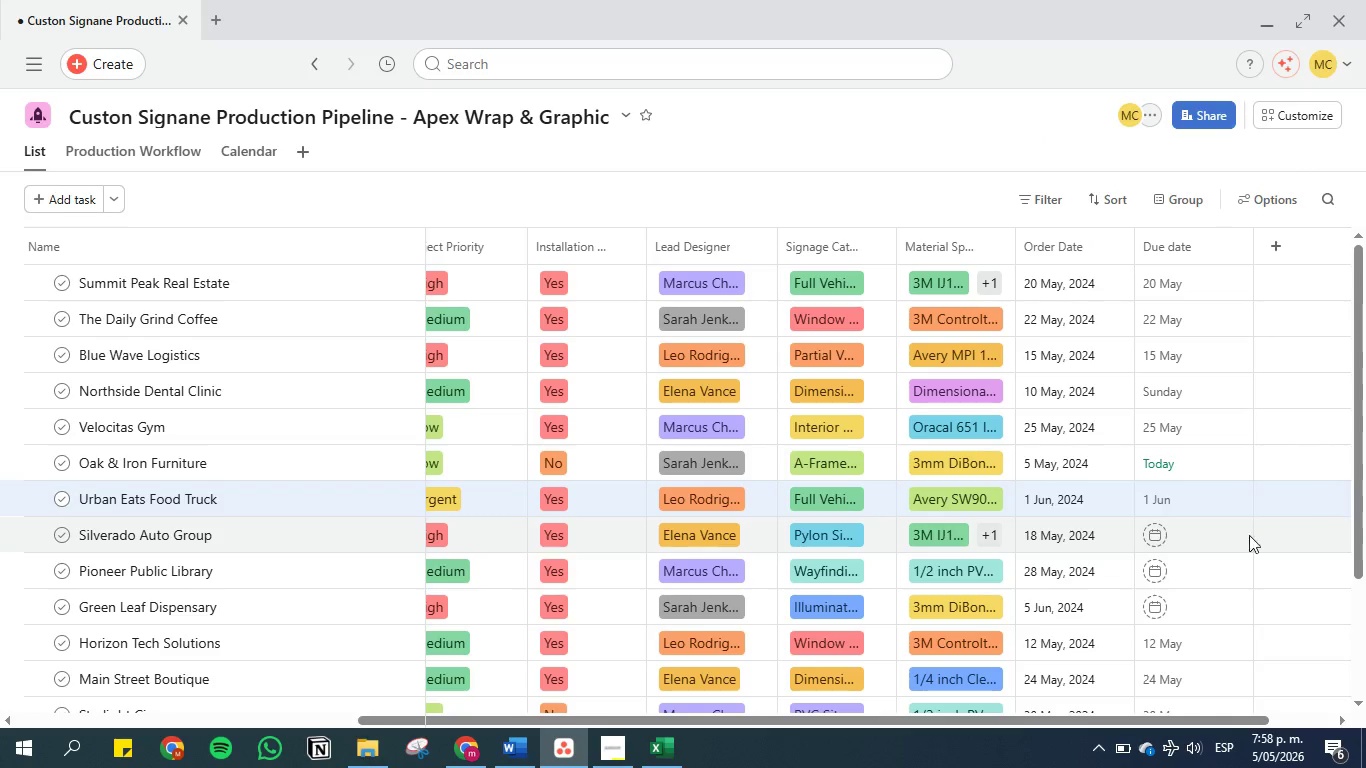 
left_click([1203, 542])
 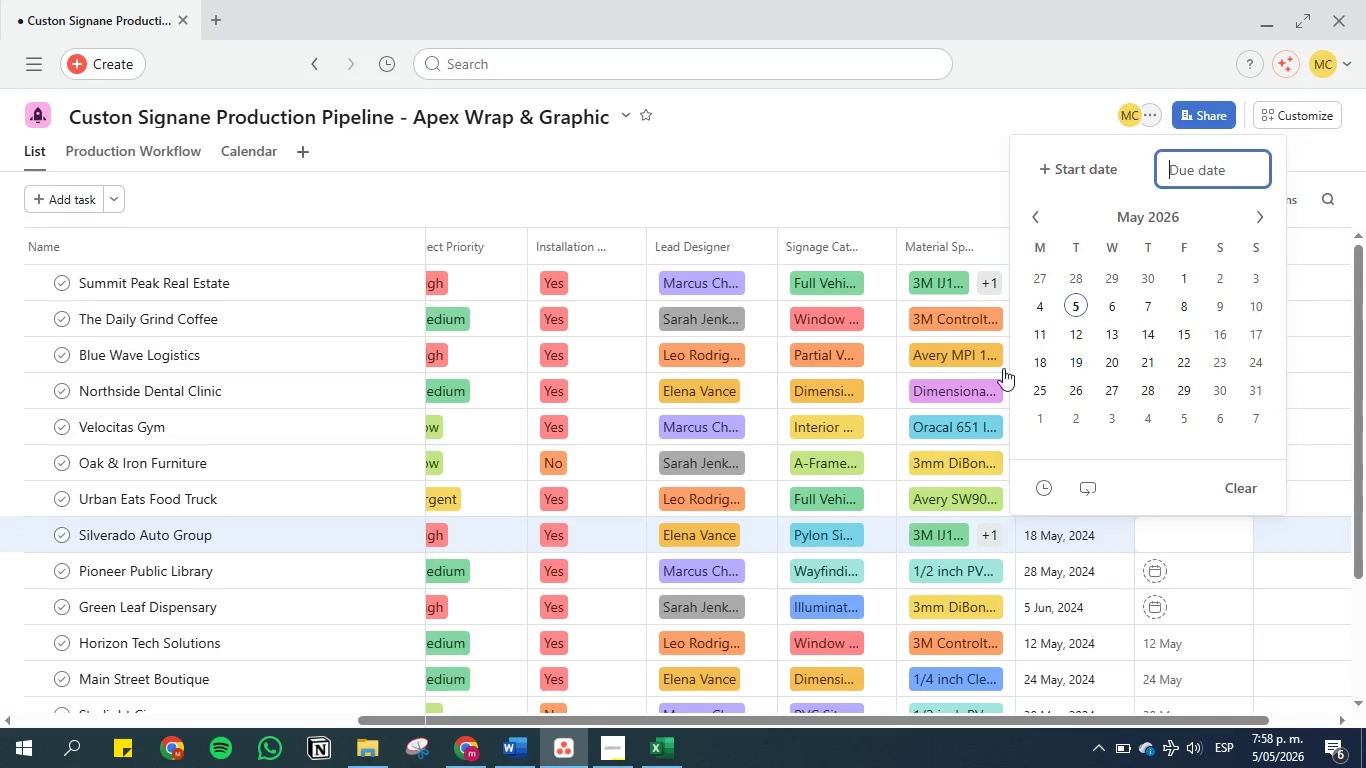 
left_click([1037, 362])
 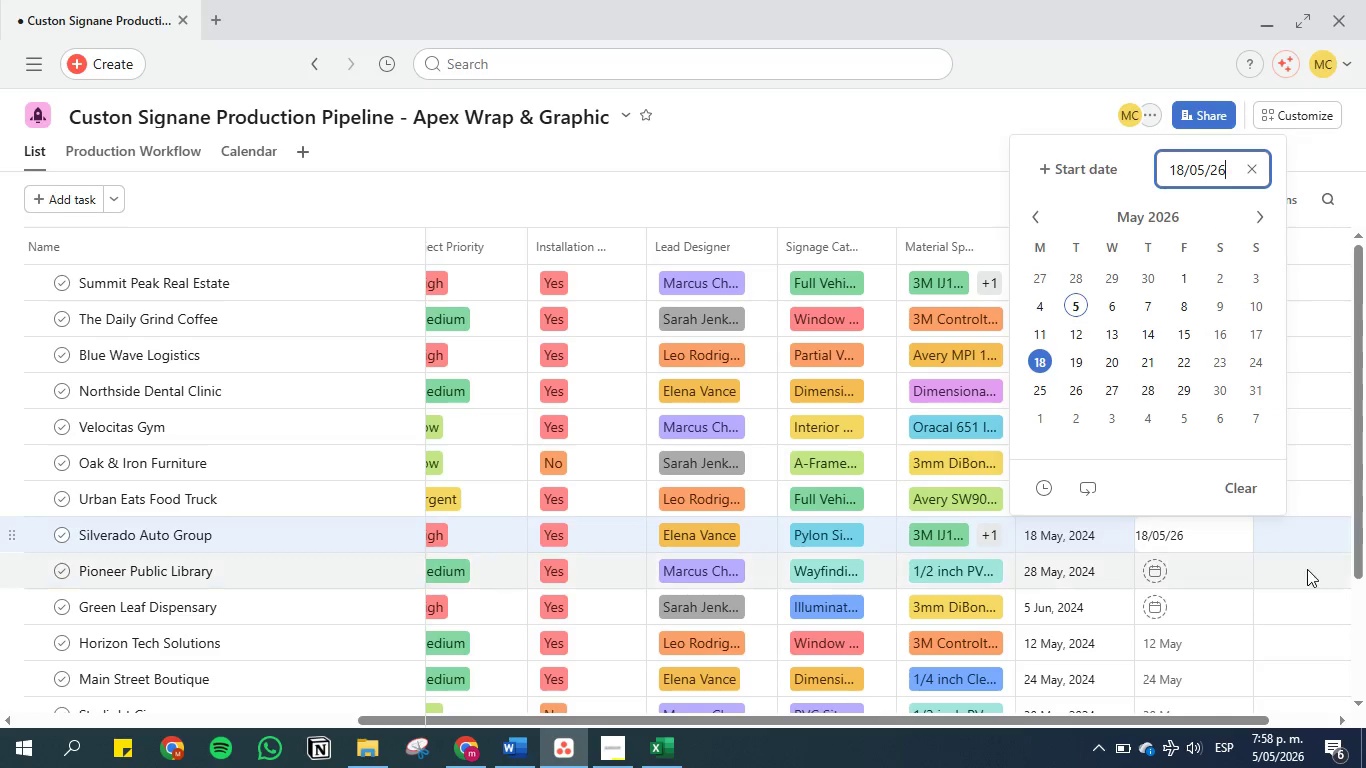 
left_click([1307, 569])
 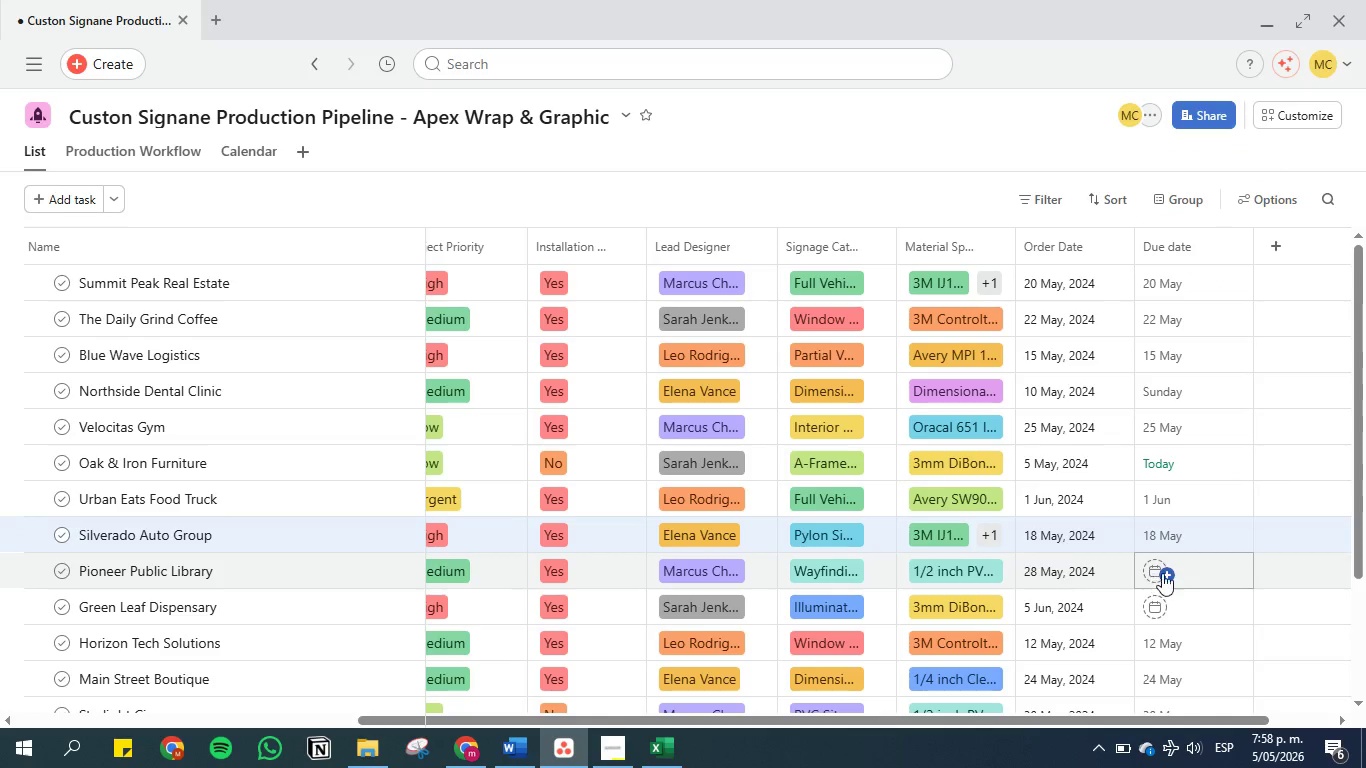 
left_click([1164, 573])
 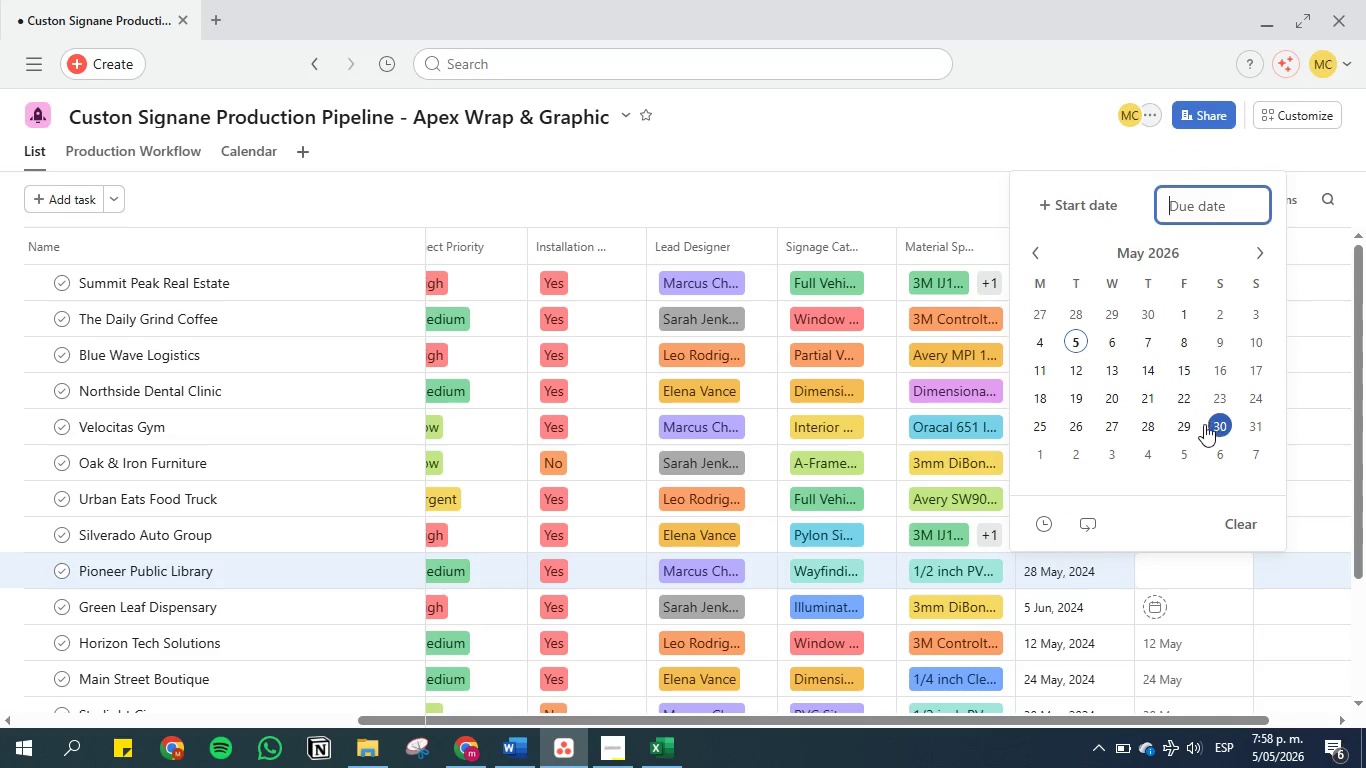 
left_click([1156, 426])
 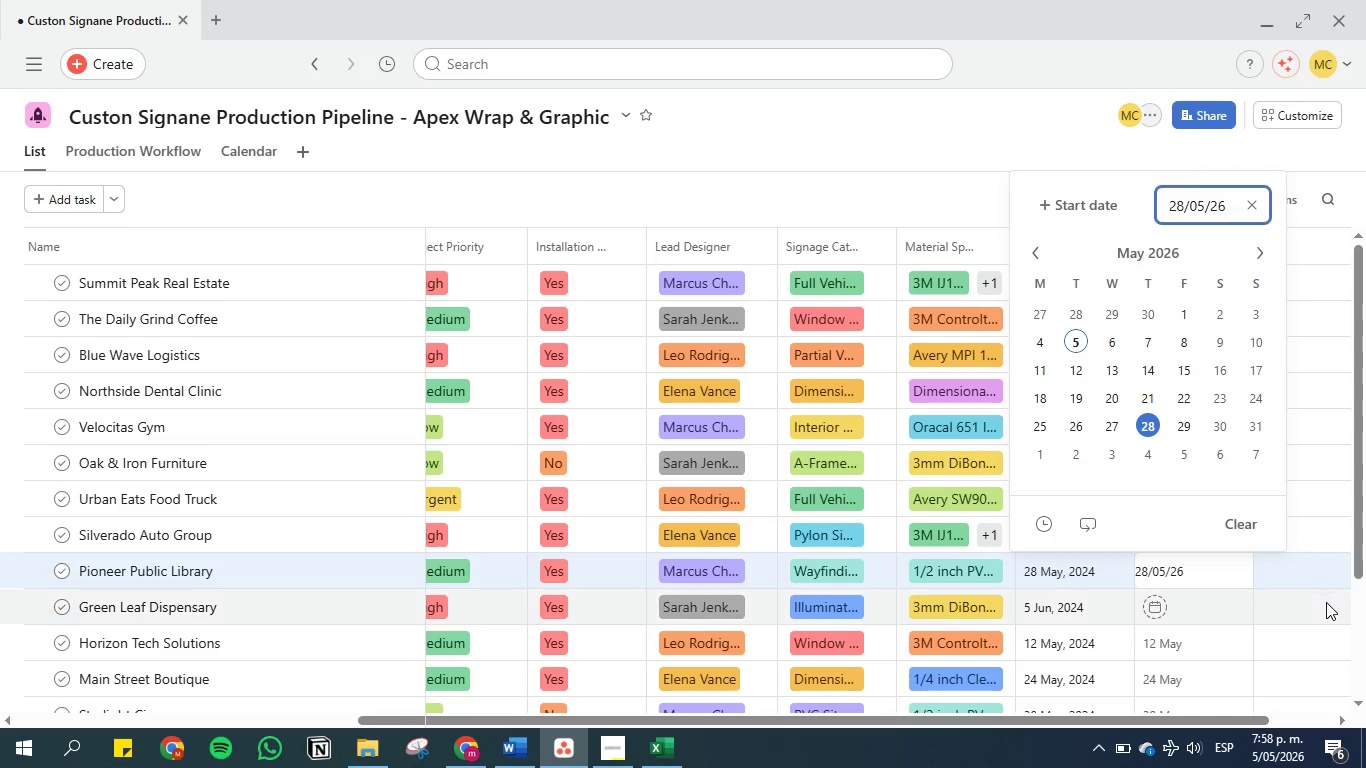 
left_click([1326, 602])
 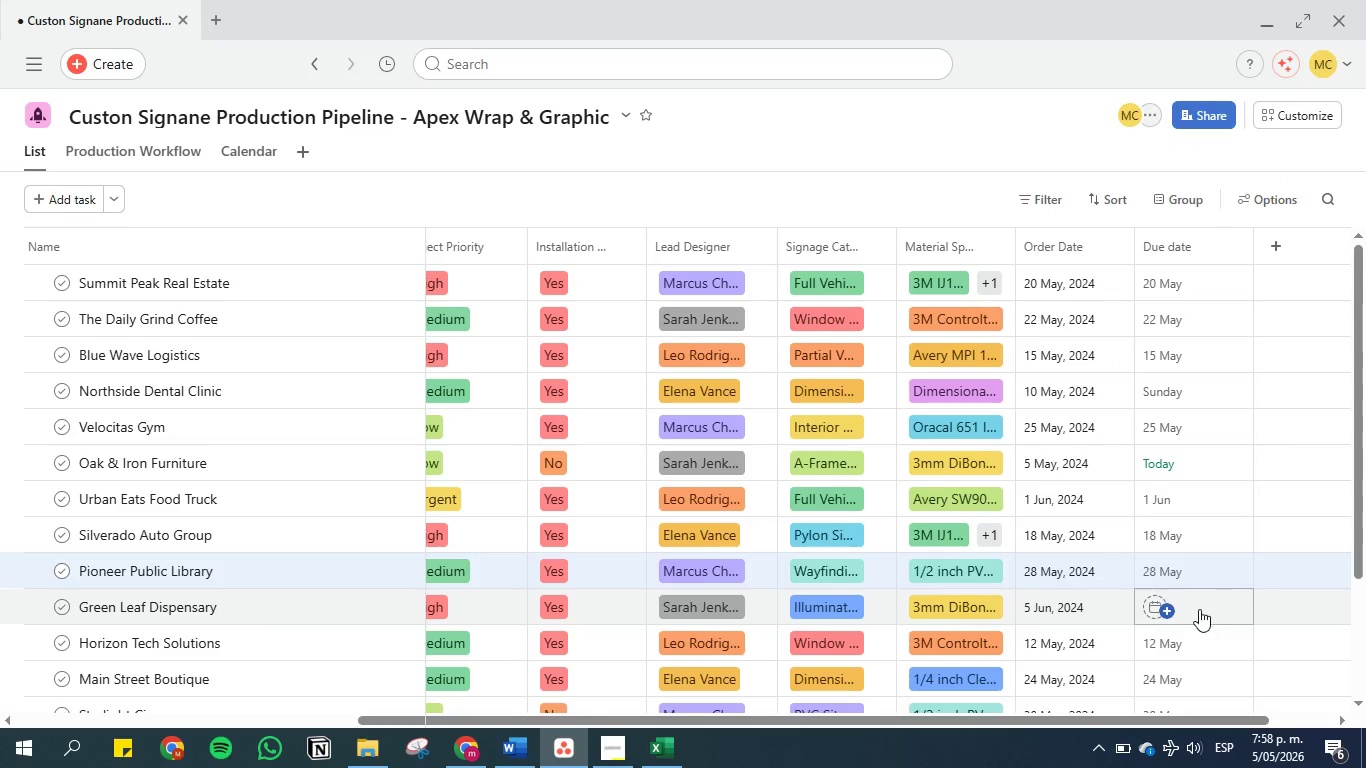 
left_click([1194, 609])
 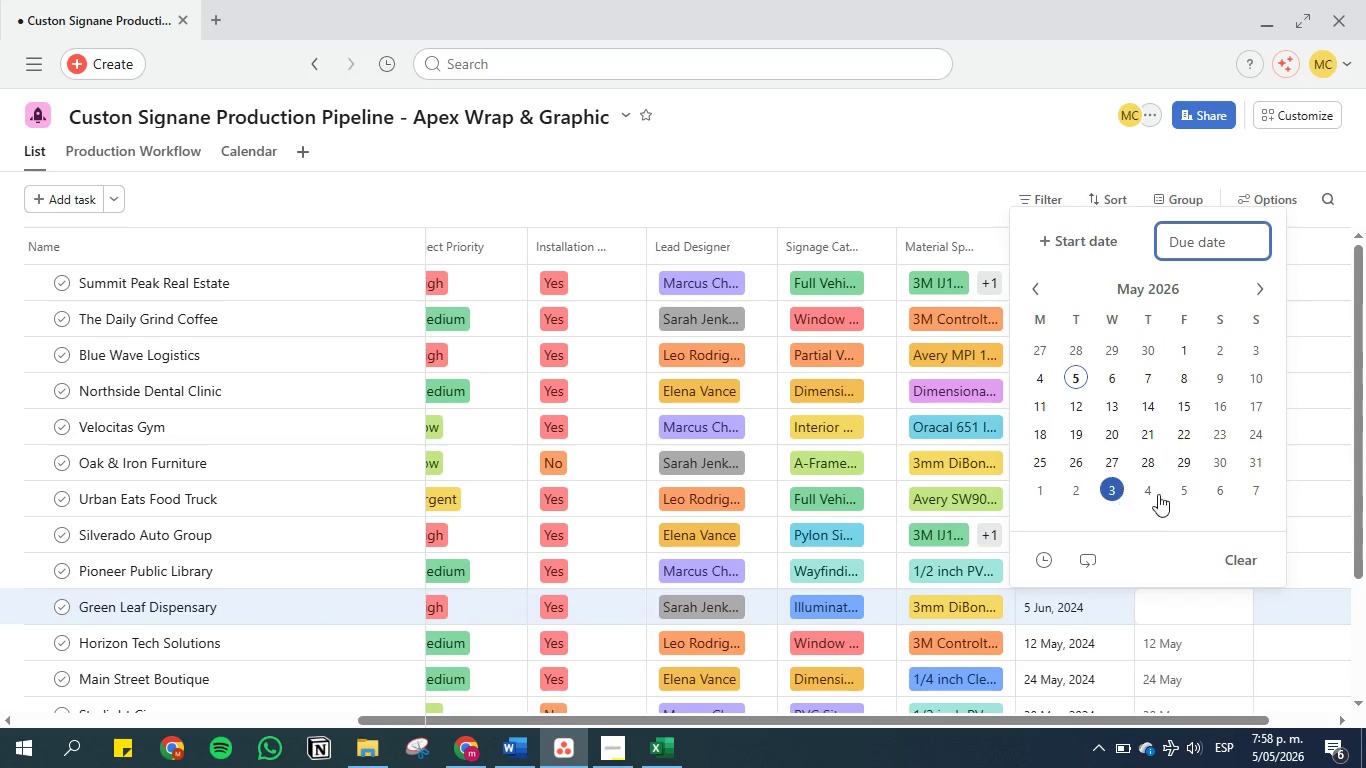 
left_click([1186, 496])
 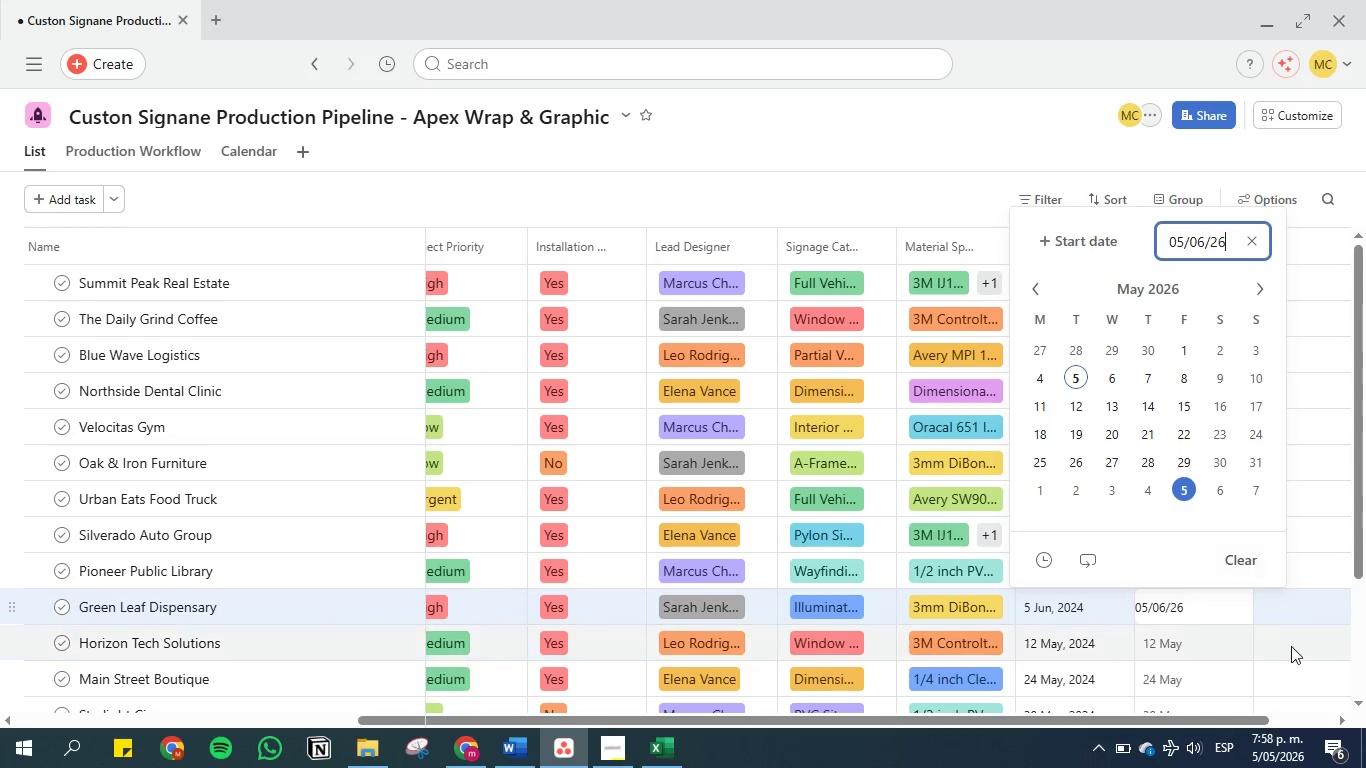 
left_click([1291, 647])
 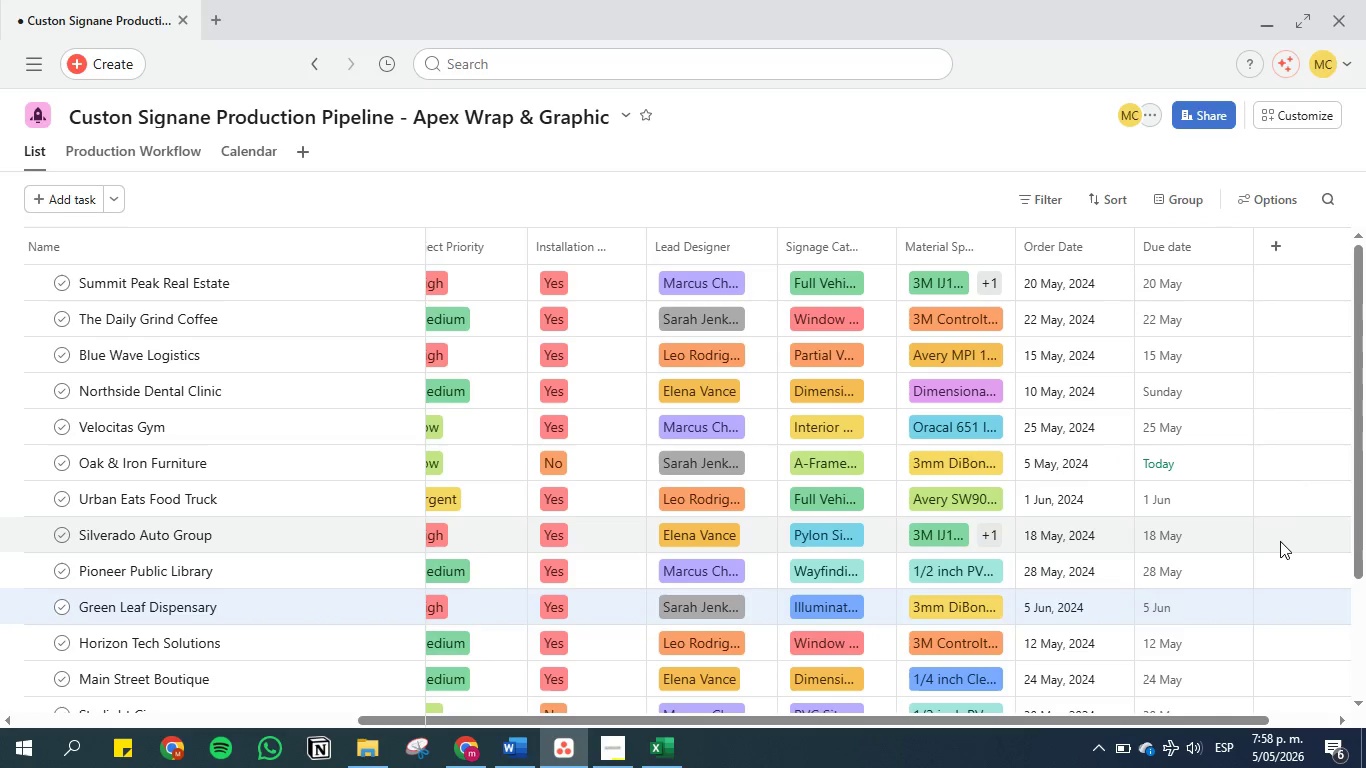 
scroll: coordinate [1188, 550], scroll_direction: down, amount: 2.0
 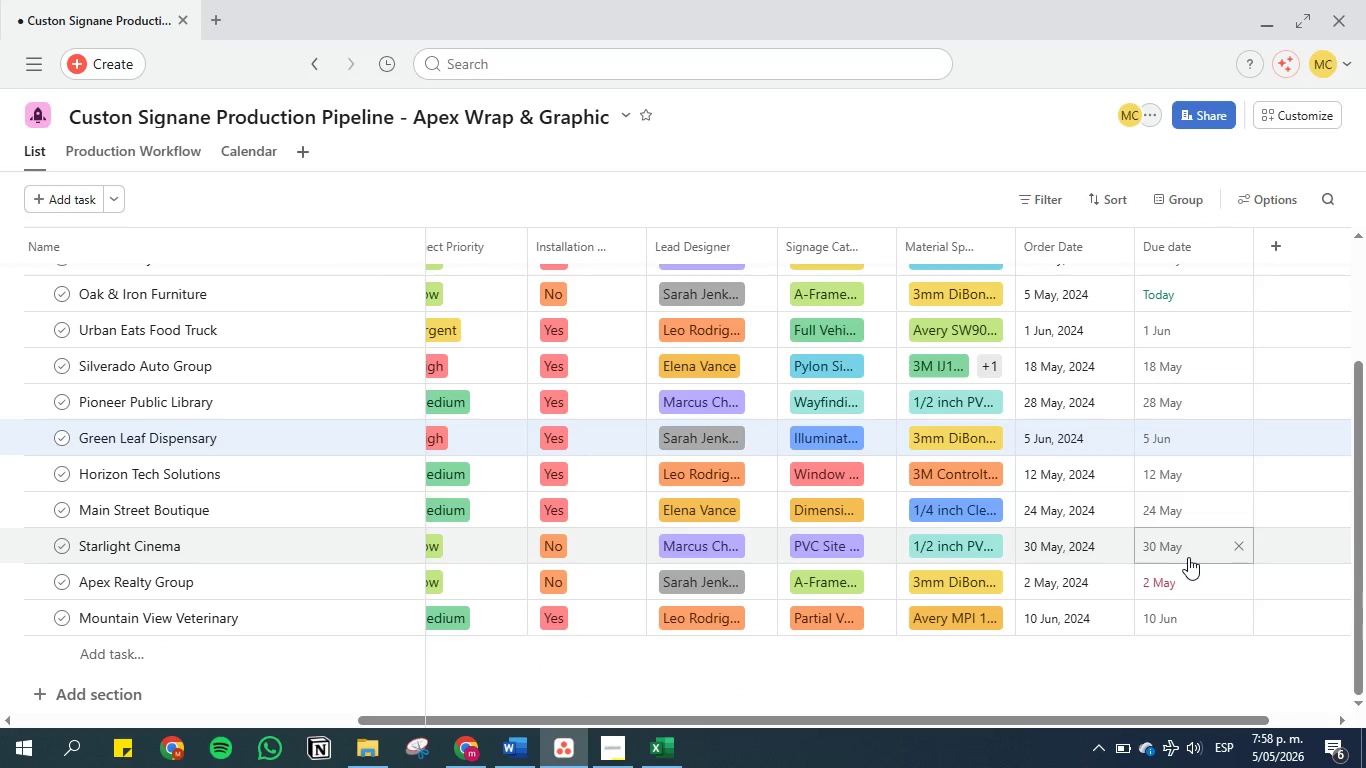 
scroll: coordinate [1197, 581], scroll_direction: up, amount: 12.0
 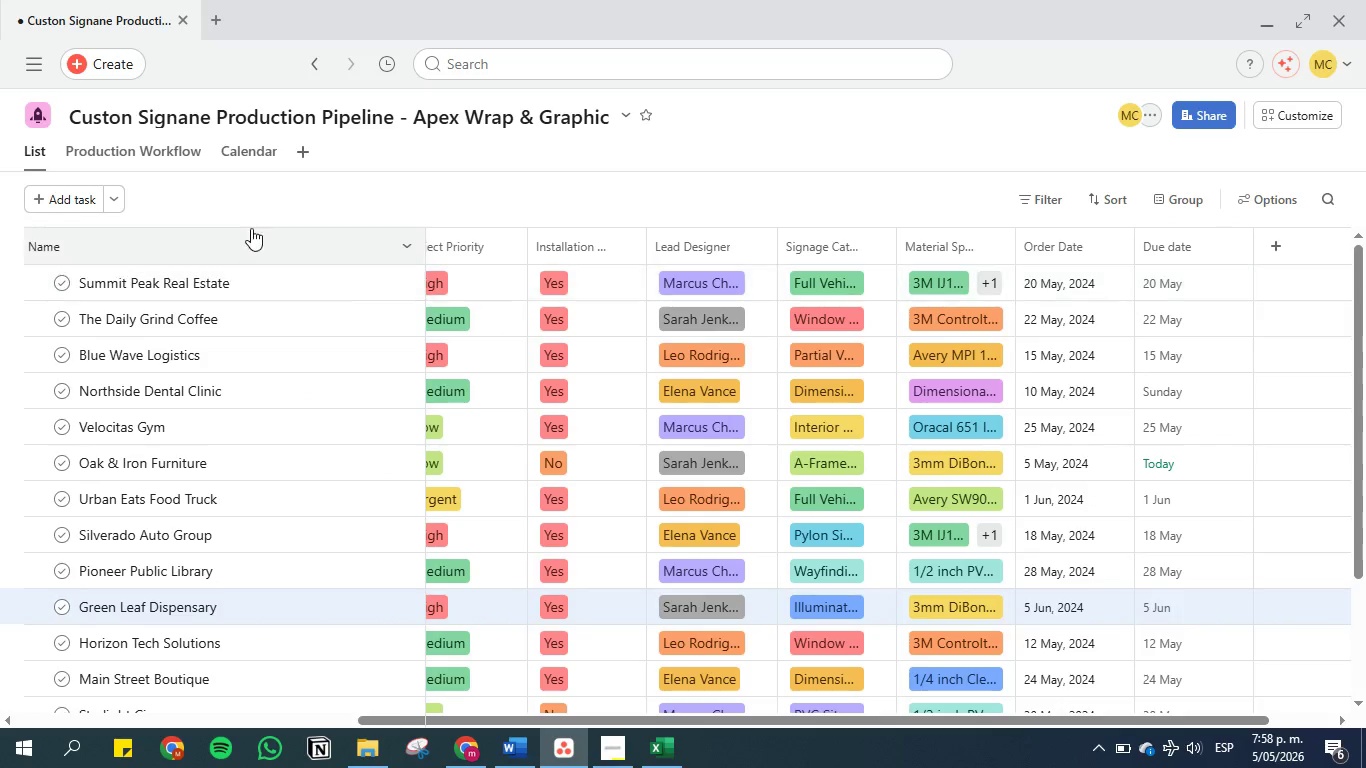 
left_click([261, 145])
 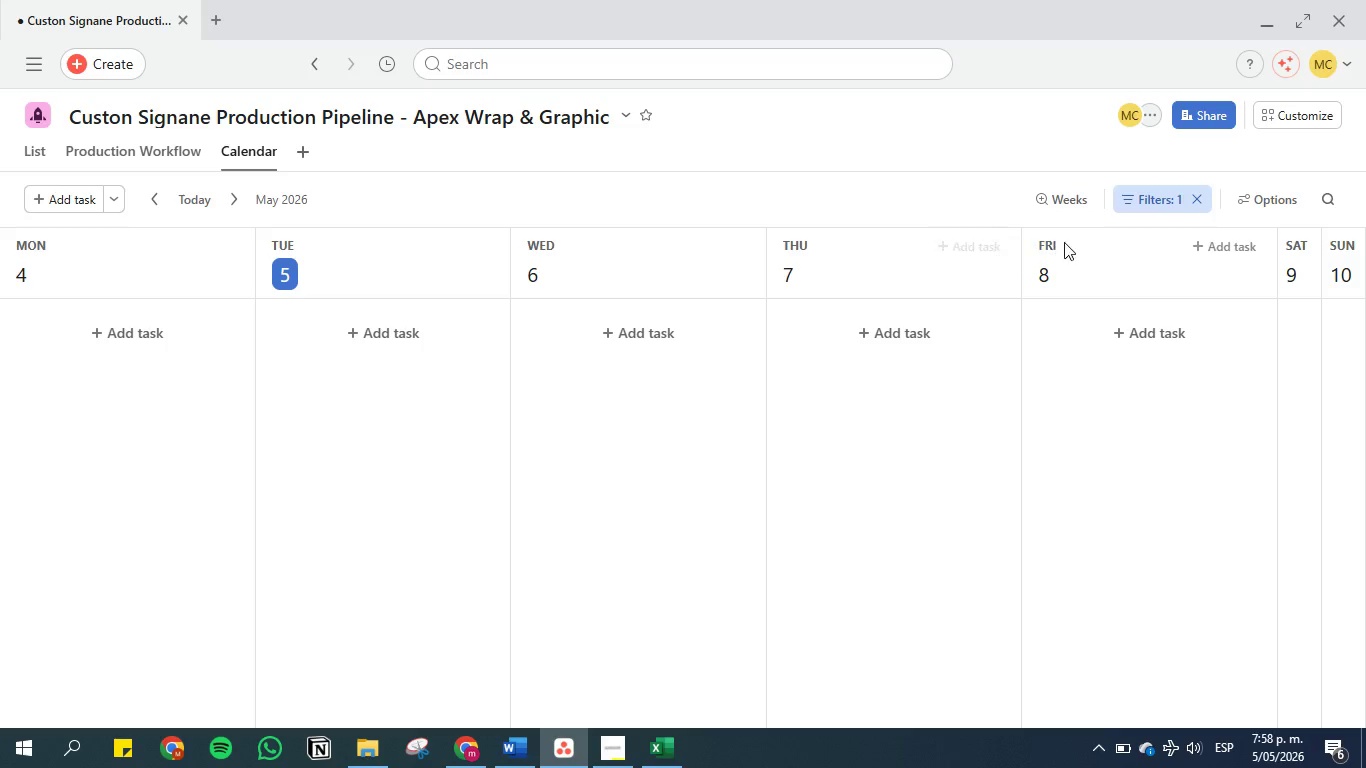 
left_click([1062, 194])
 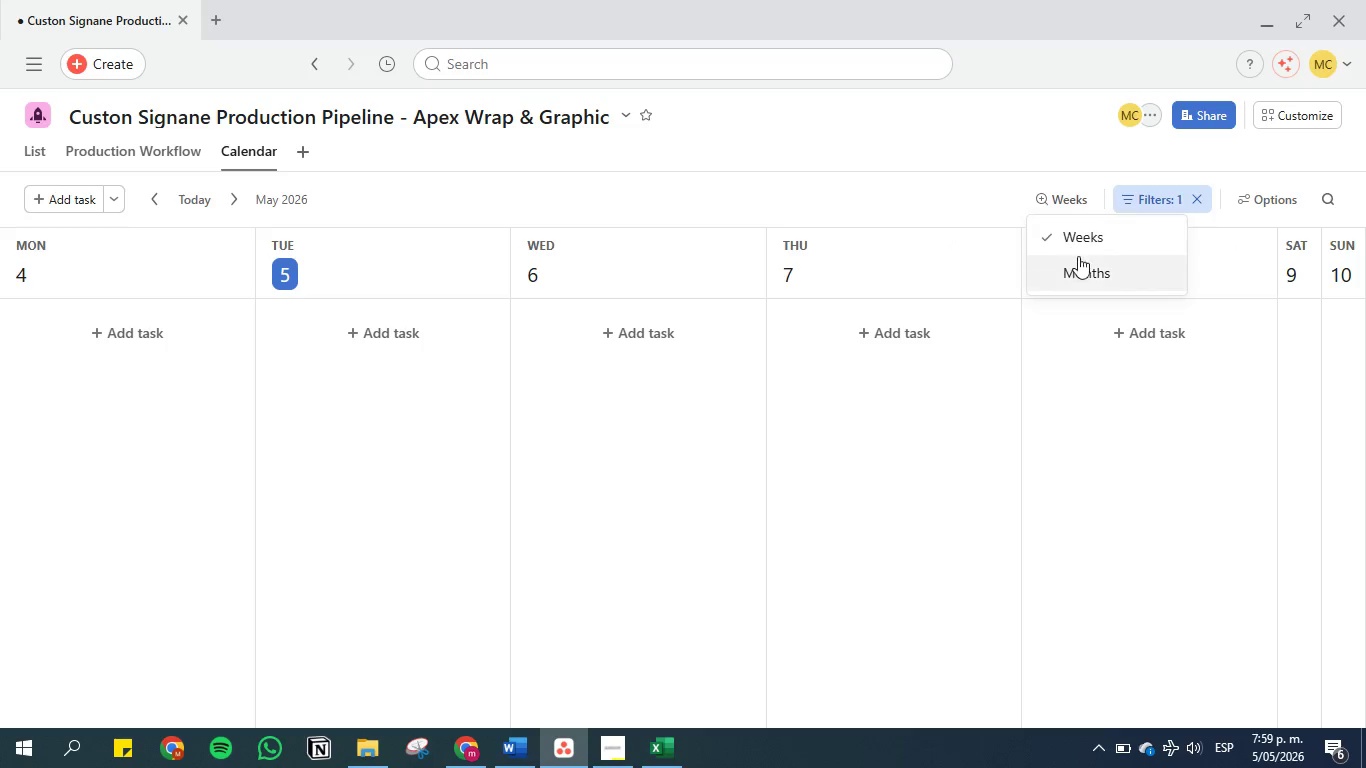 
left_click([1079, 266])
 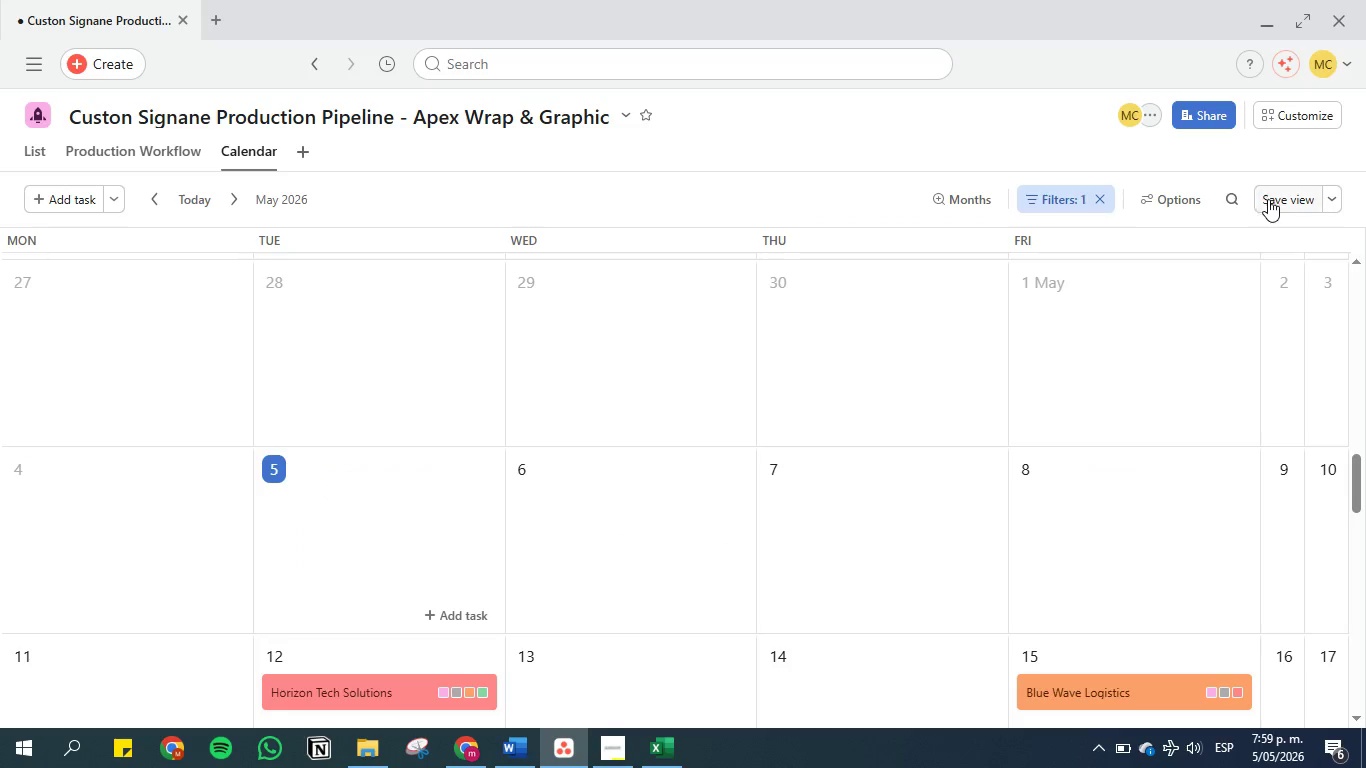 
left_click([1278, 203])
 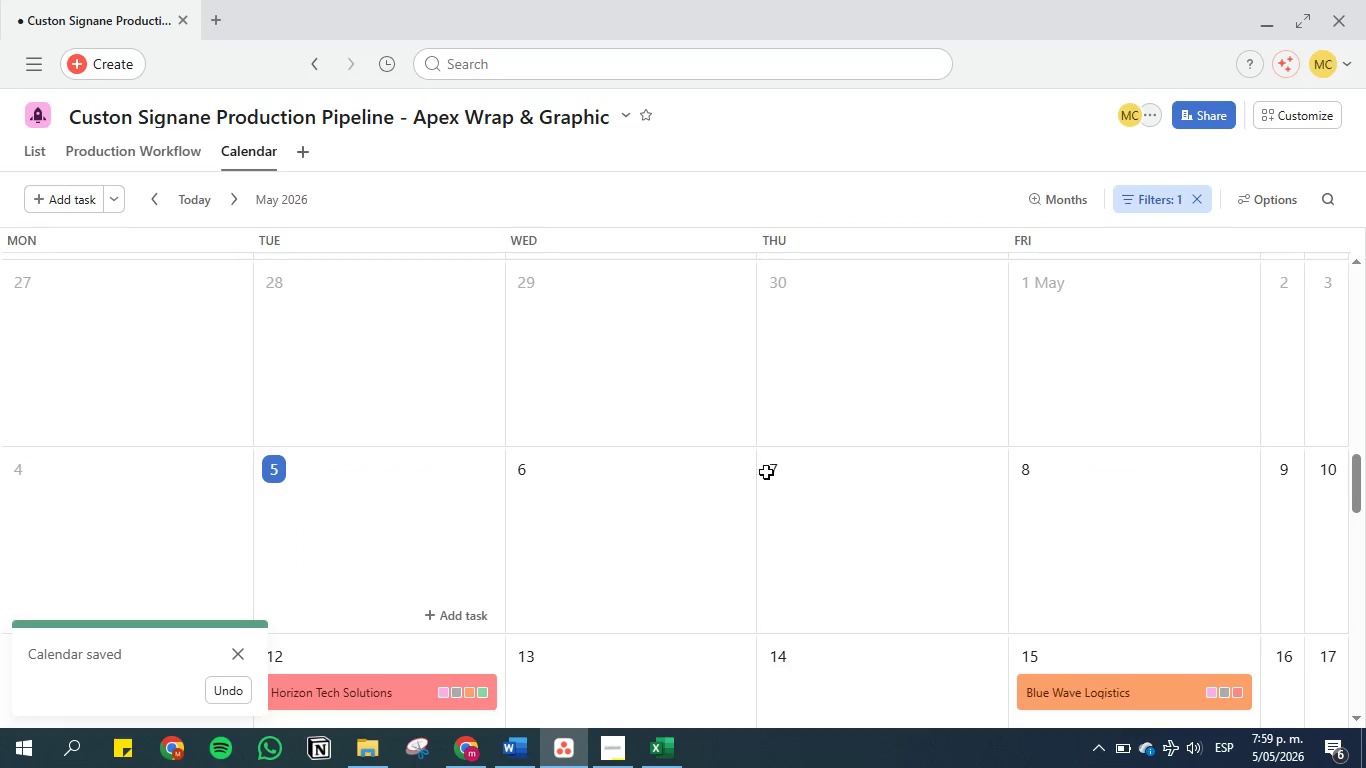 
scroll: coordinate [603, 469], scroll_direction: down, amount: 5.0
 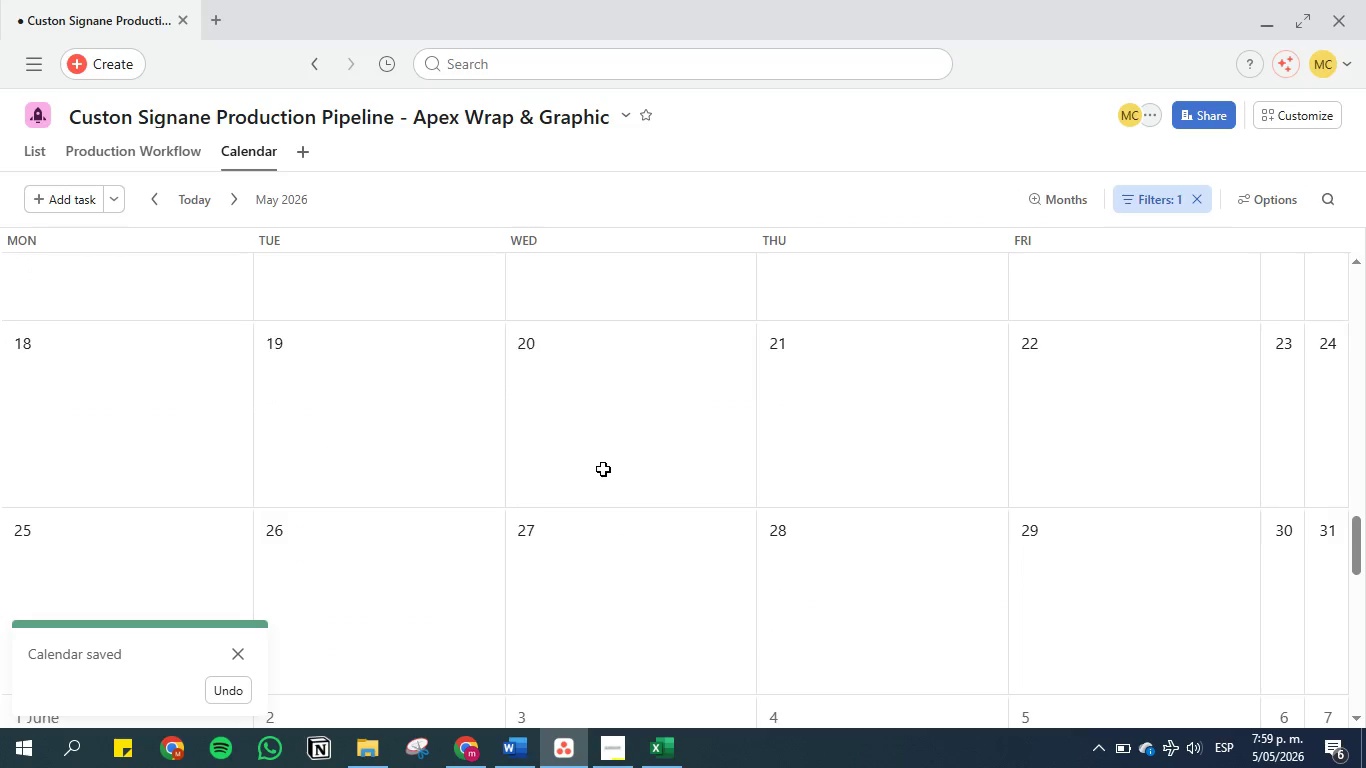 
scroll: coordinate [603, 469], scroll_direction: up, amount: 1.0
 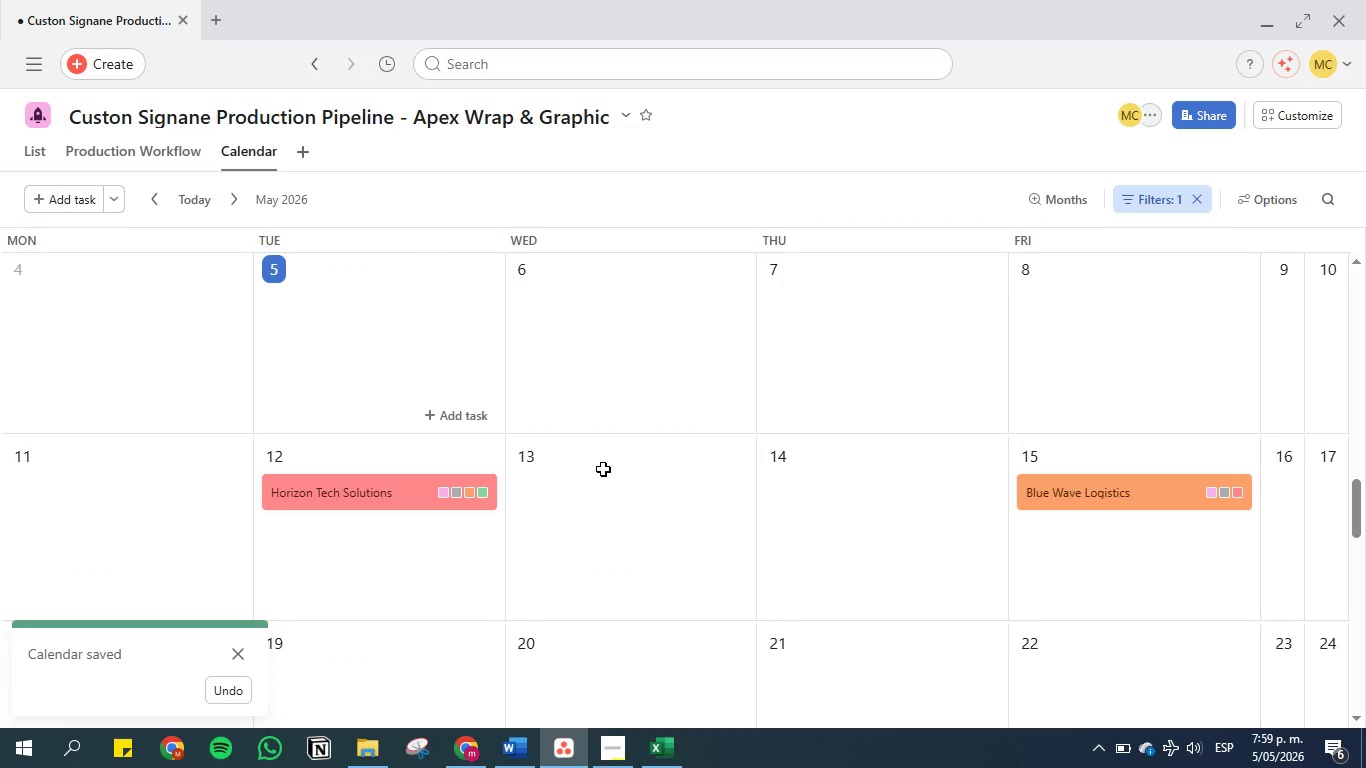 
scroll: coordinate [604, 493], scroll_direction: down, amount: 38.0
 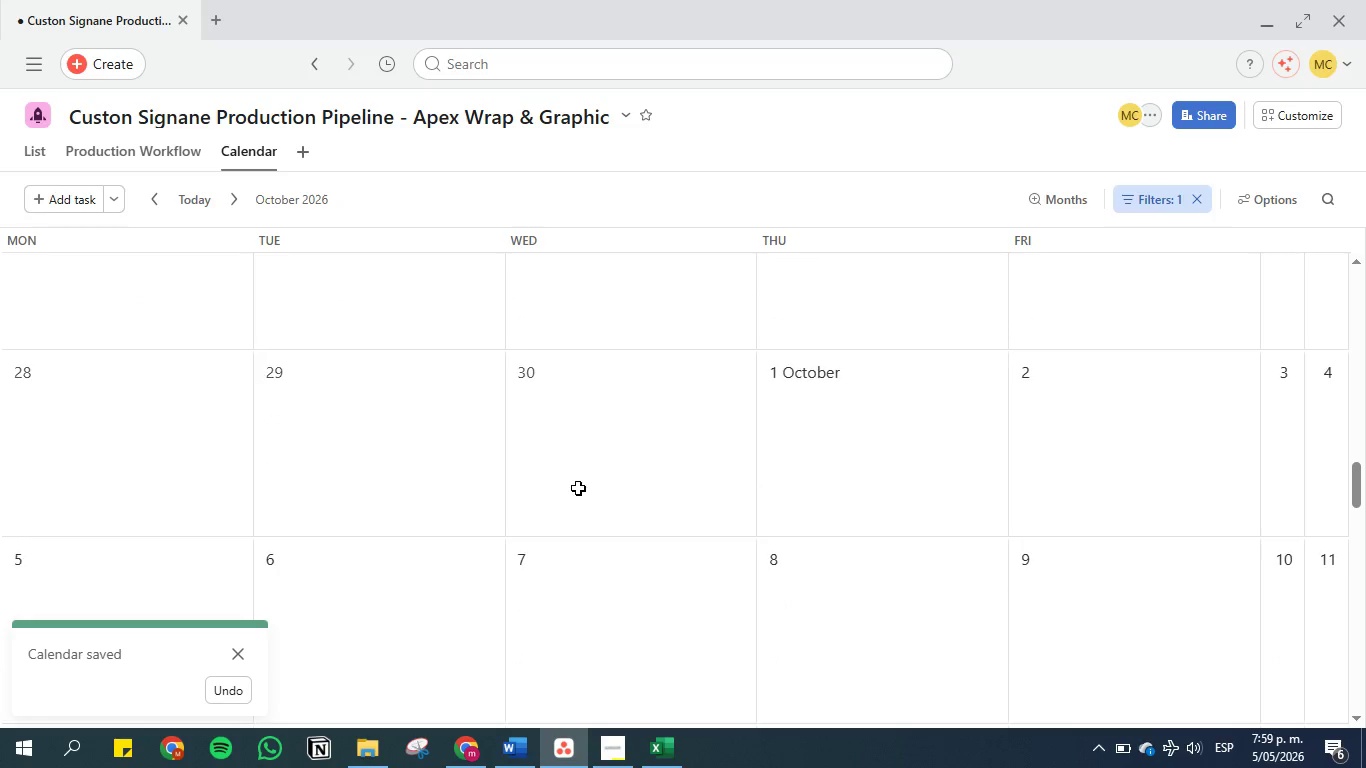 
scroll: coordinate [599, 484], scroll_direction: up, amount: 38.0
 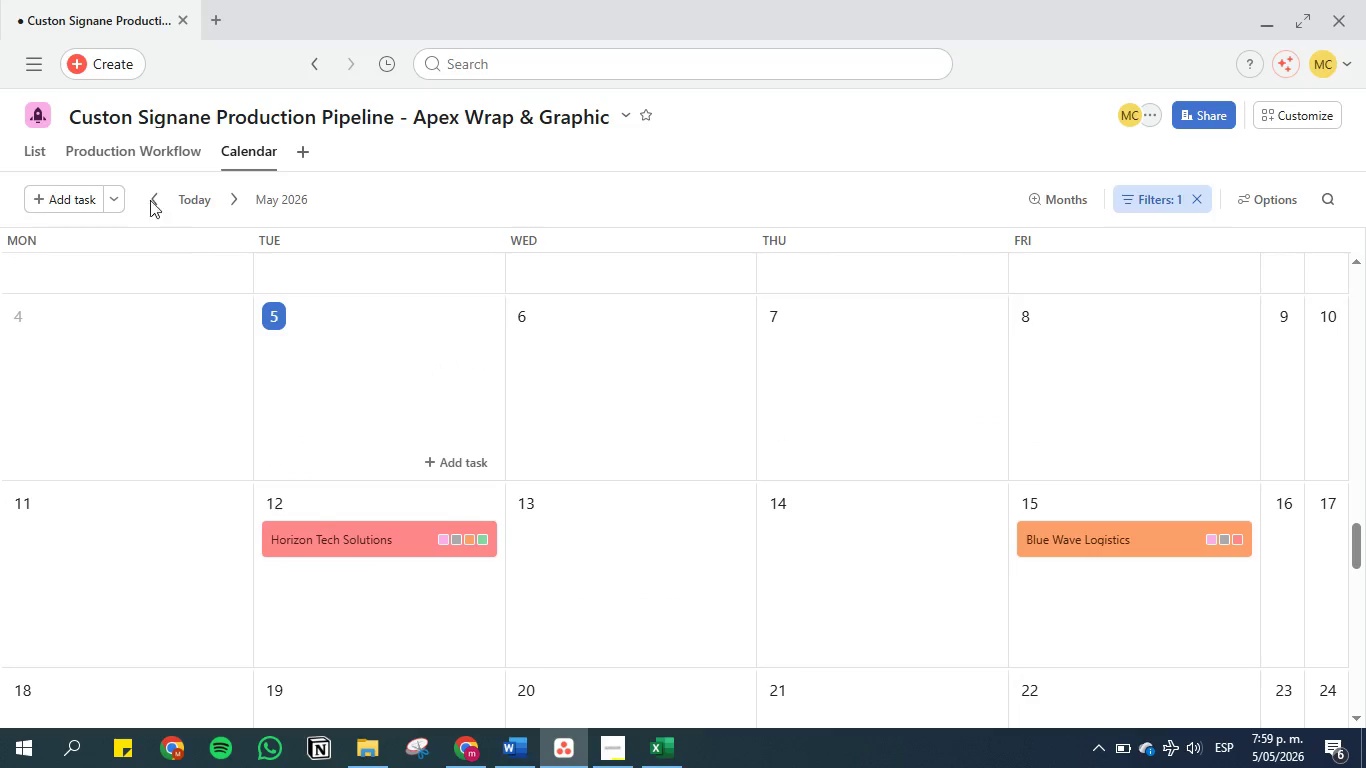 
left_click([40, 148])
 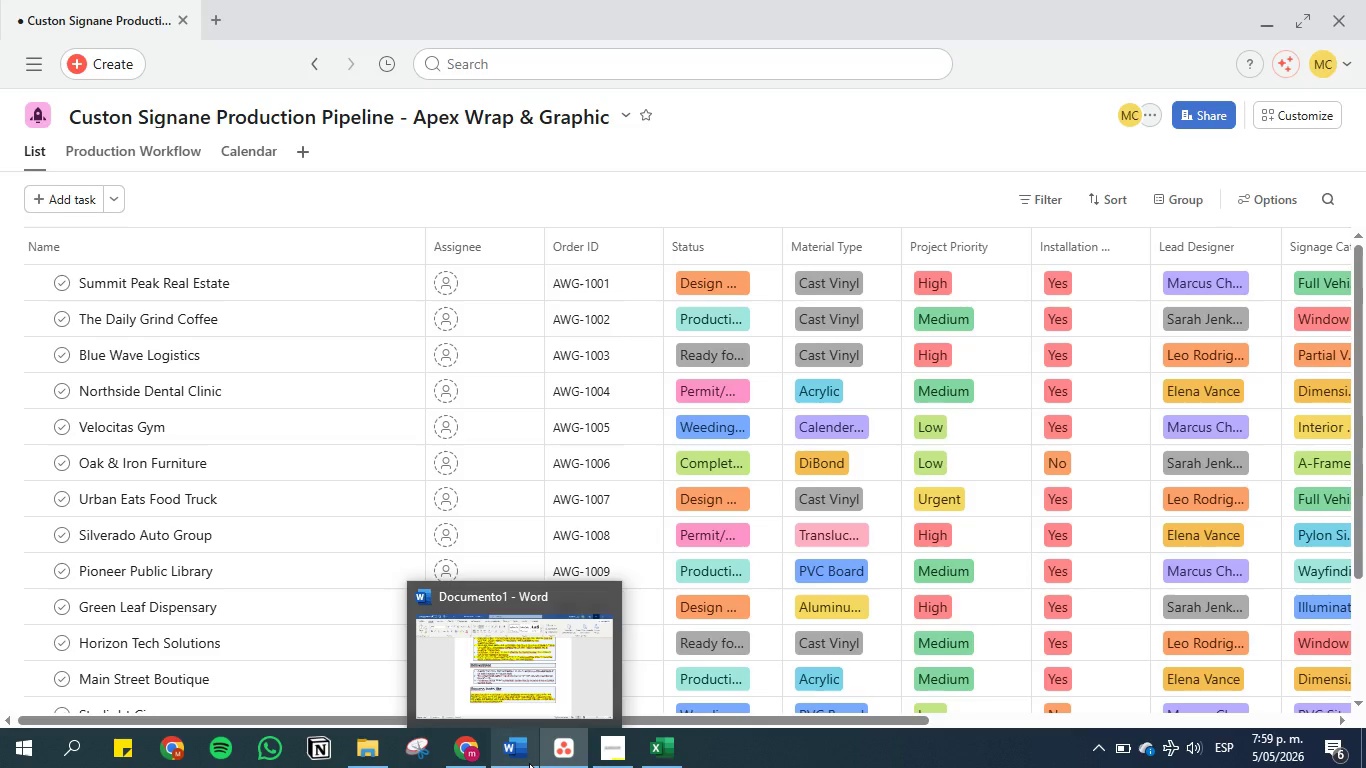 
wait(15.84)
 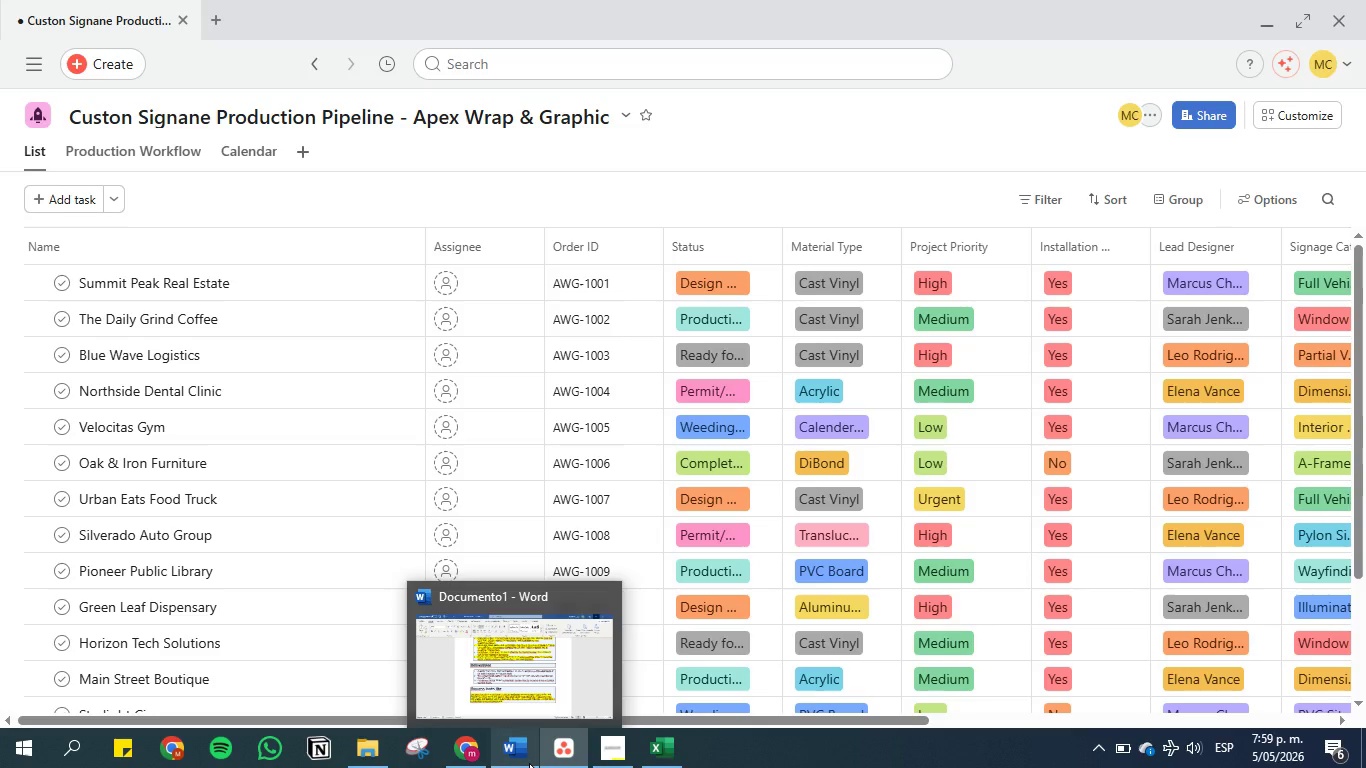 
scroll: coordinate [769, 590], scroll_direction: down, amount: 2.0
 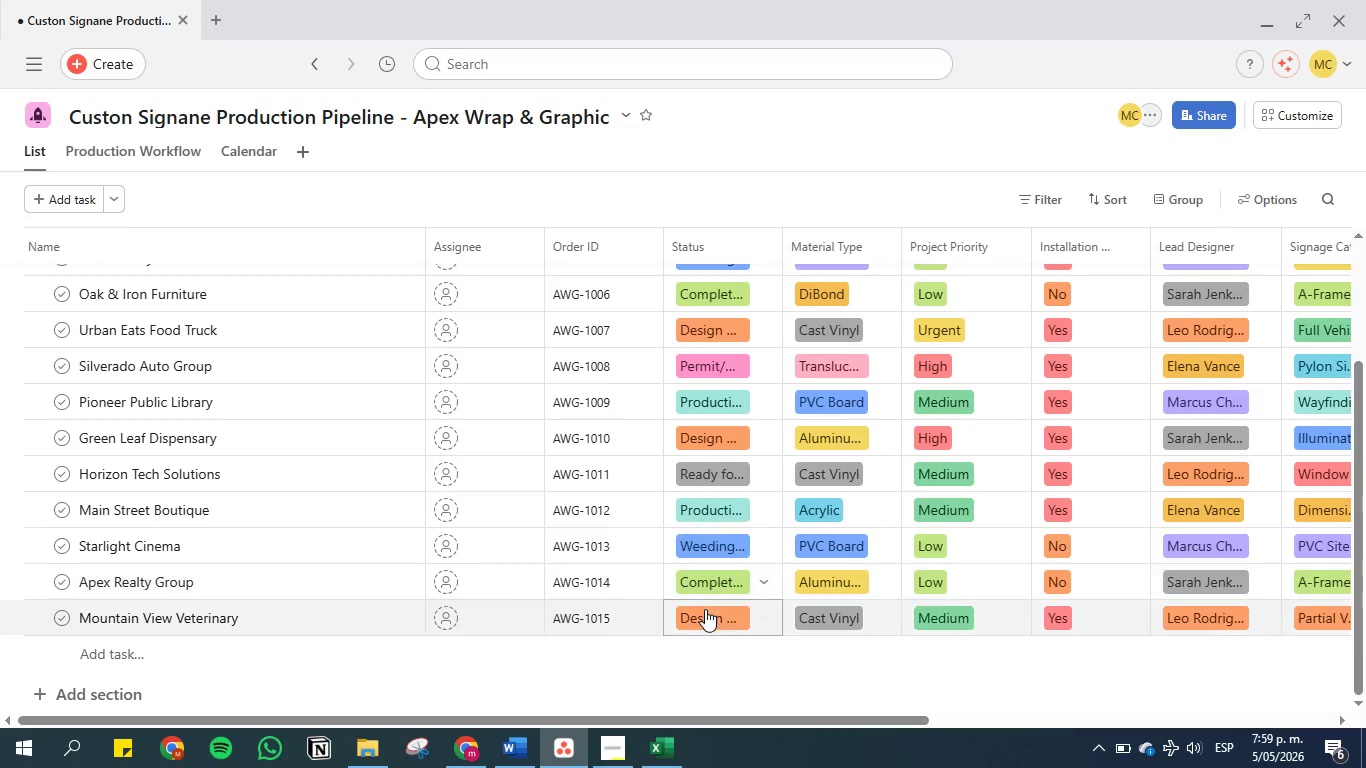 
left_click([704, 610])
 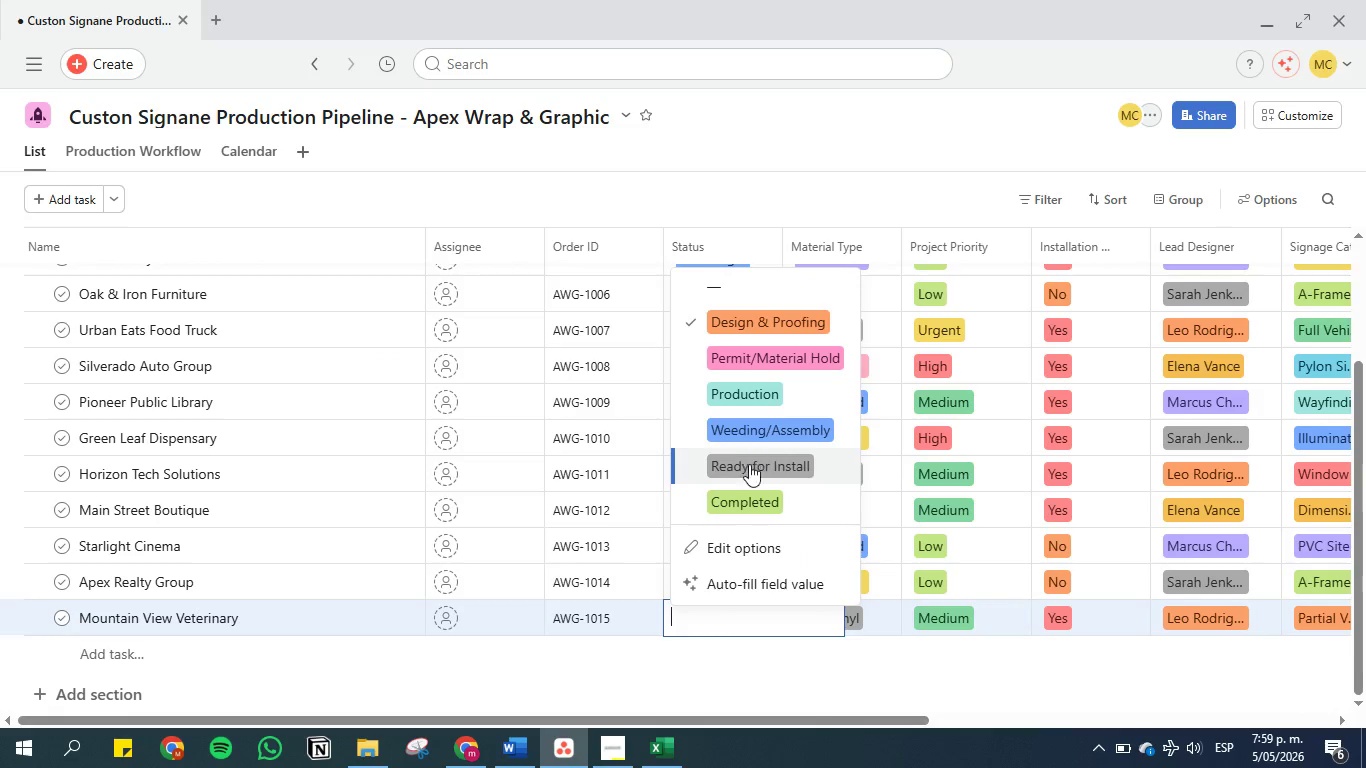 
left_click([749, 464])
 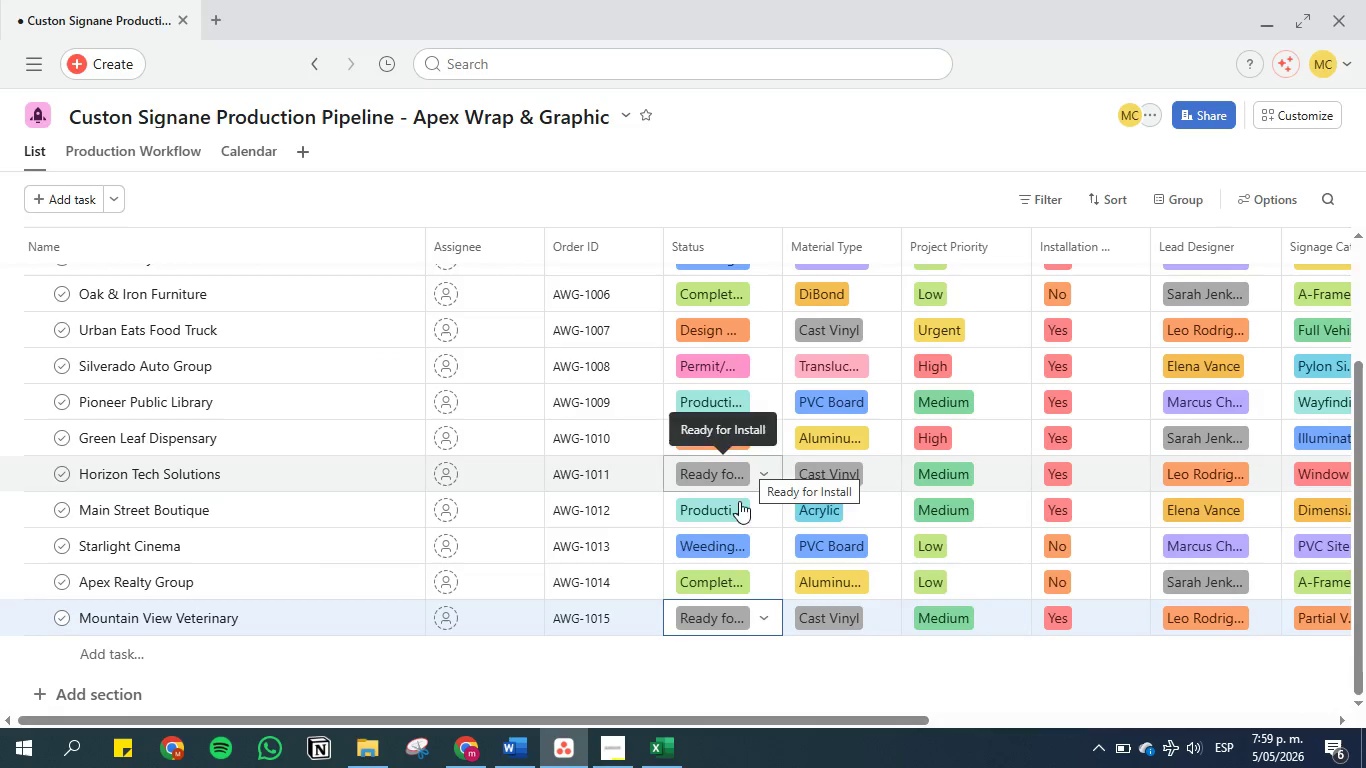 
mouse_move([520, 641])
 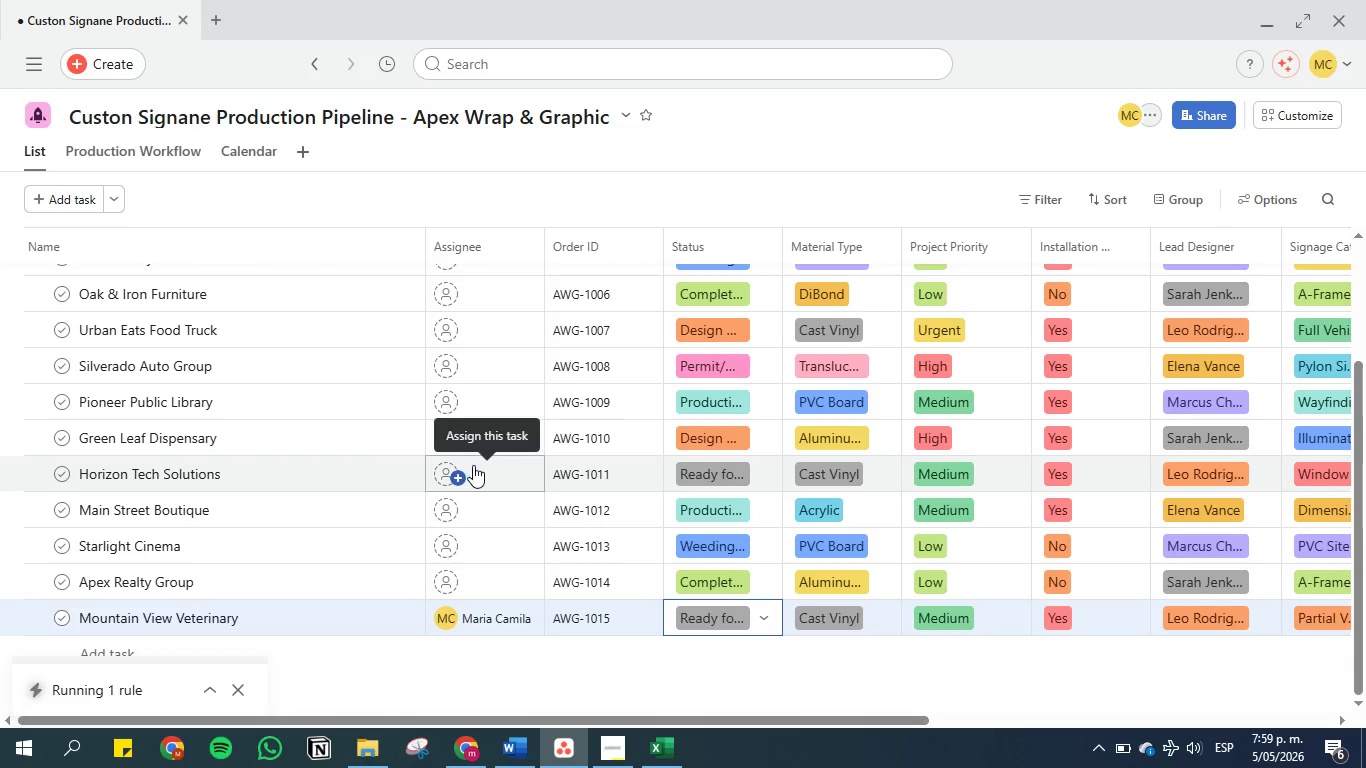 
left_click([481, 468])
 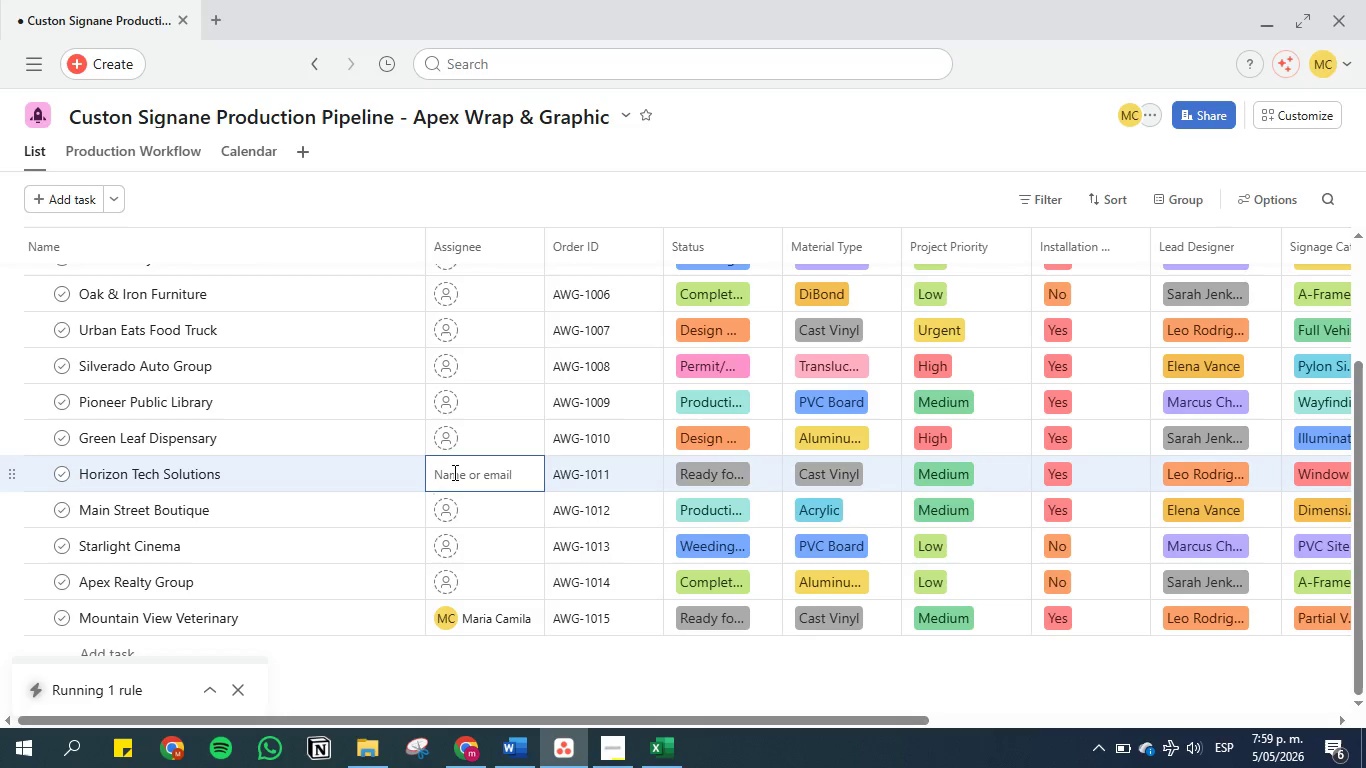 
left_click([452, 472])
 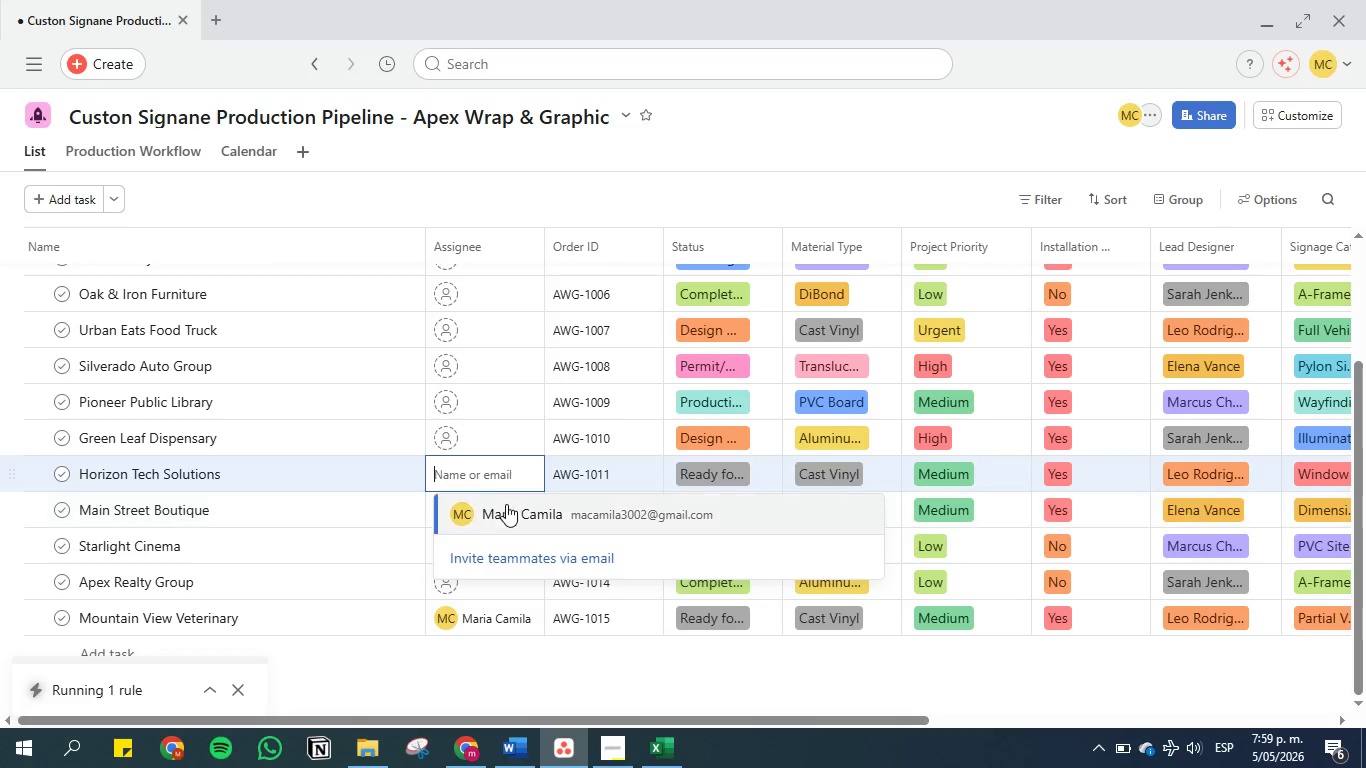 
left_click([507, 508])
 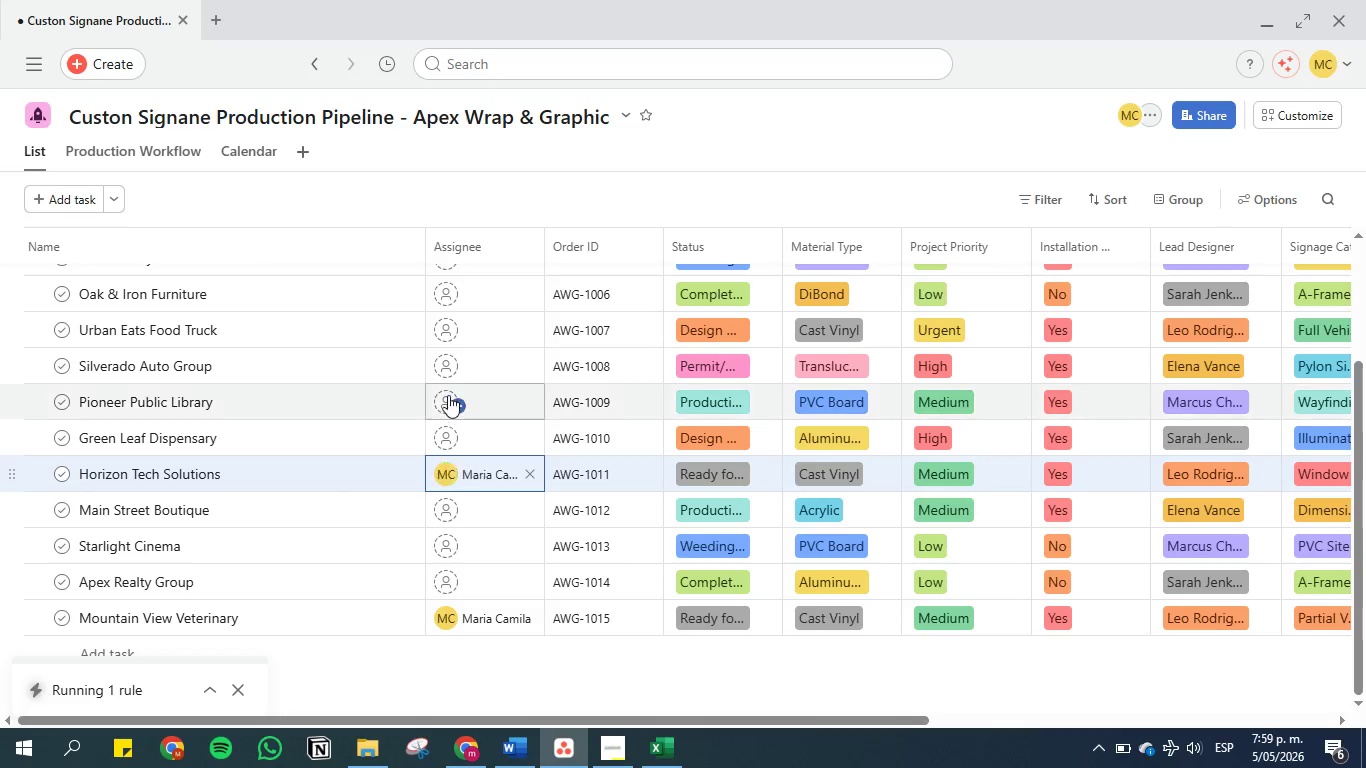 
scroll: coordinate [447, 393], scroll_direction: up, amount: 2.0
 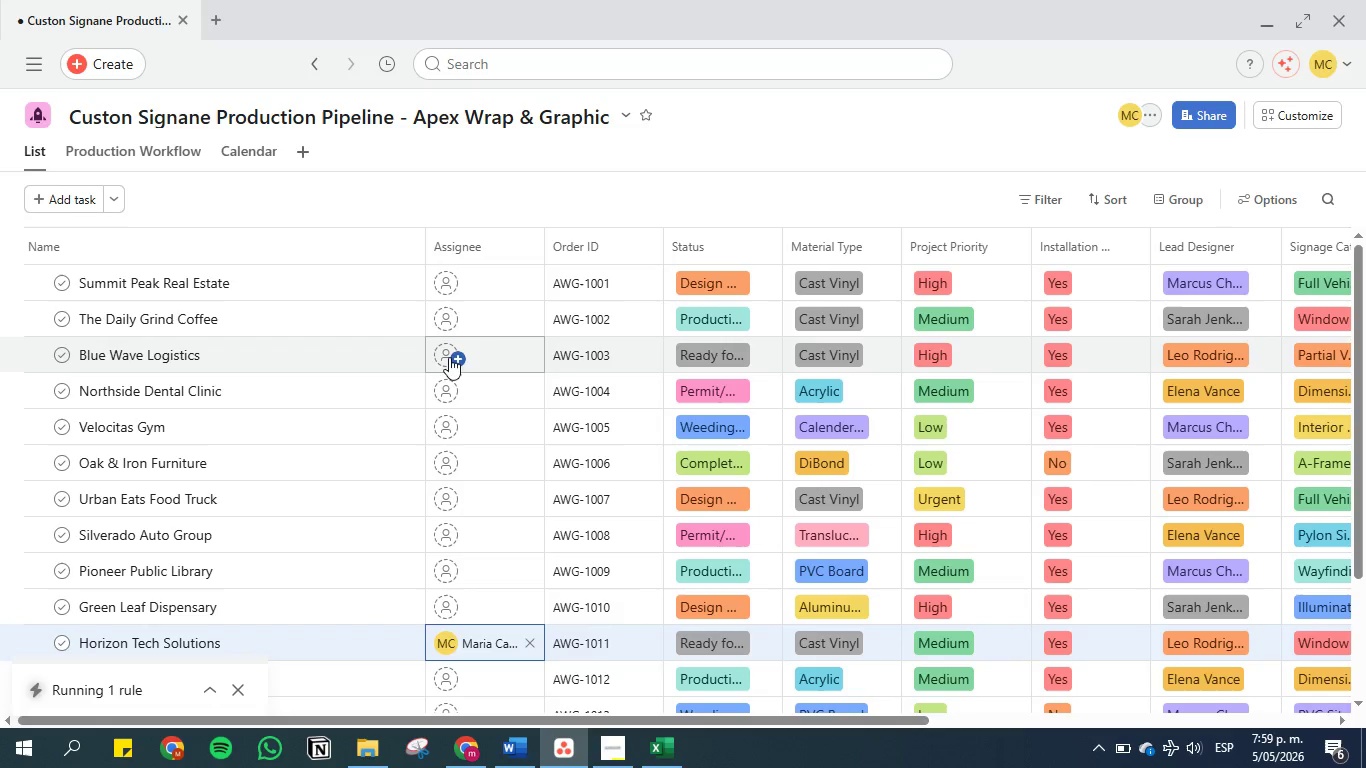 
left_click([448, 354])
 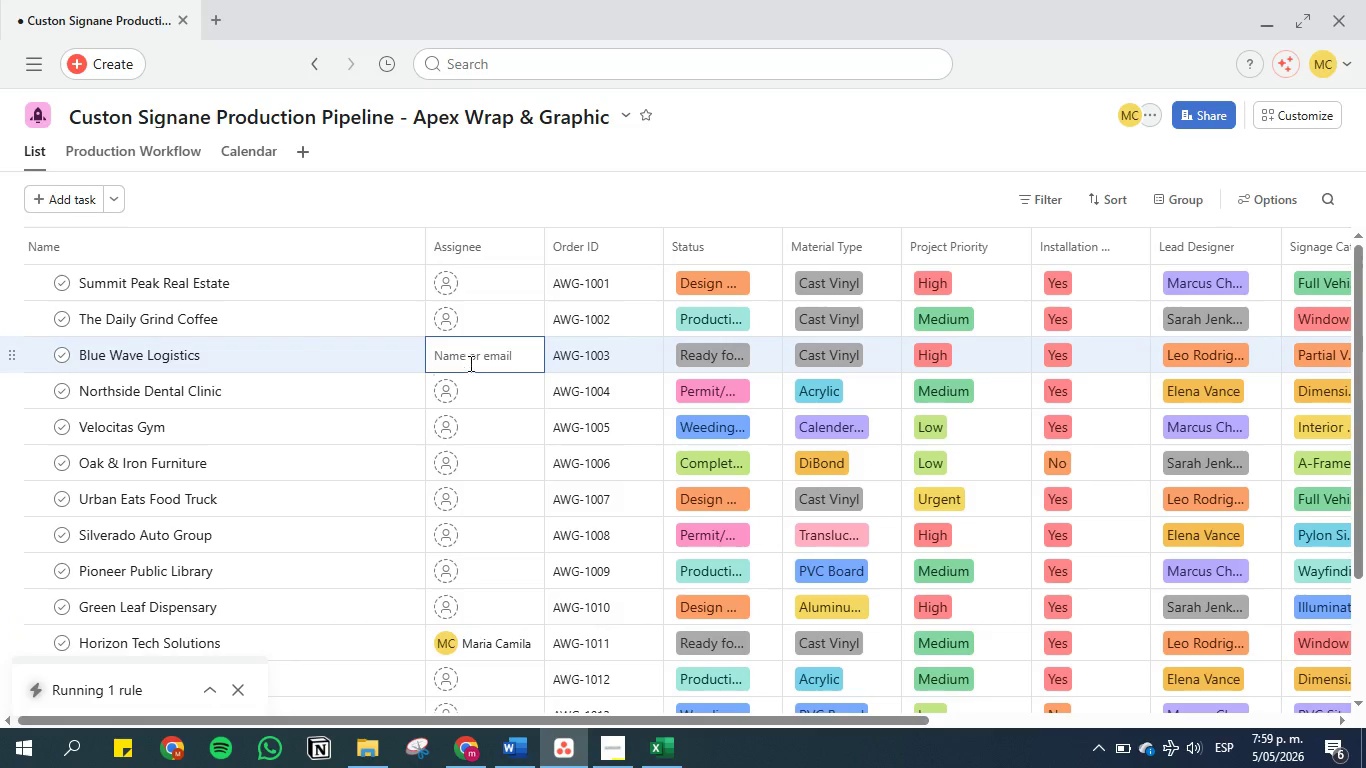 
left_click([481, 355])
 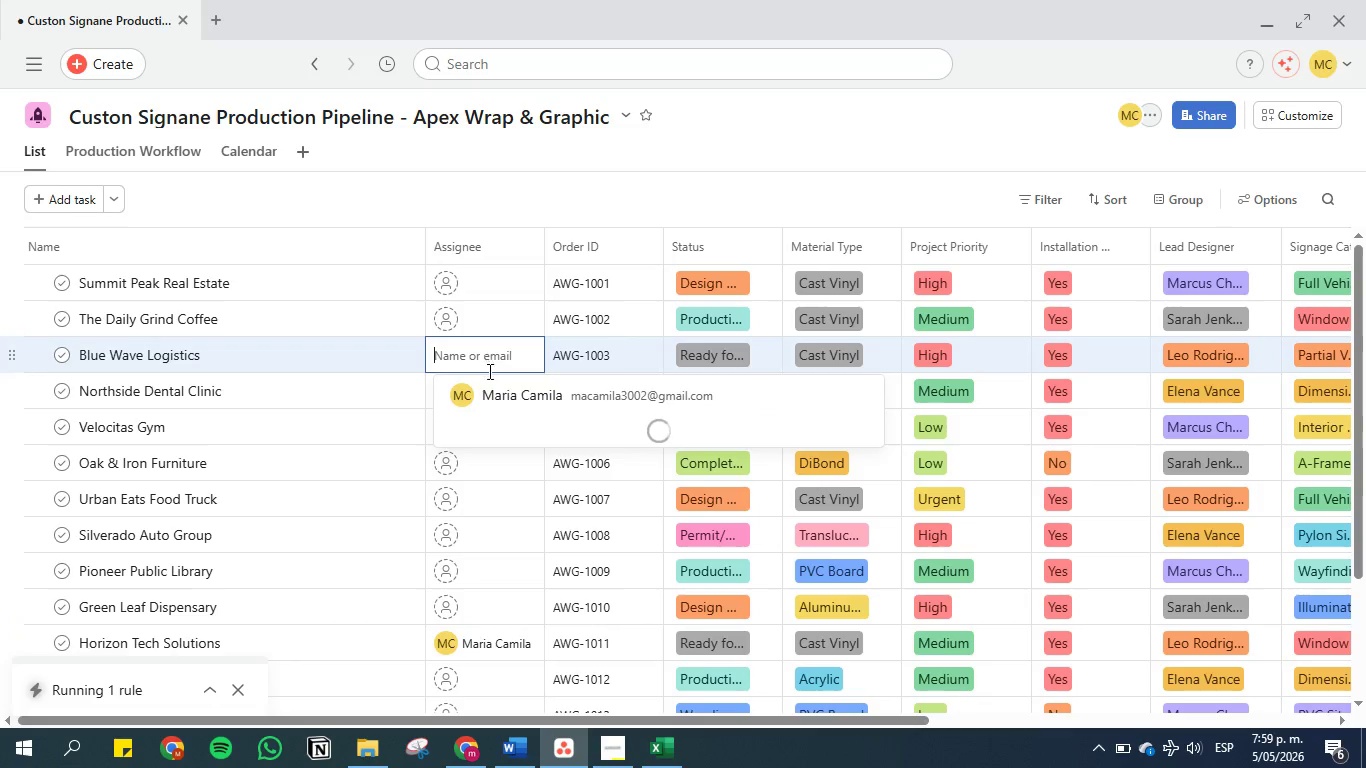 
left_click([505, 393])
 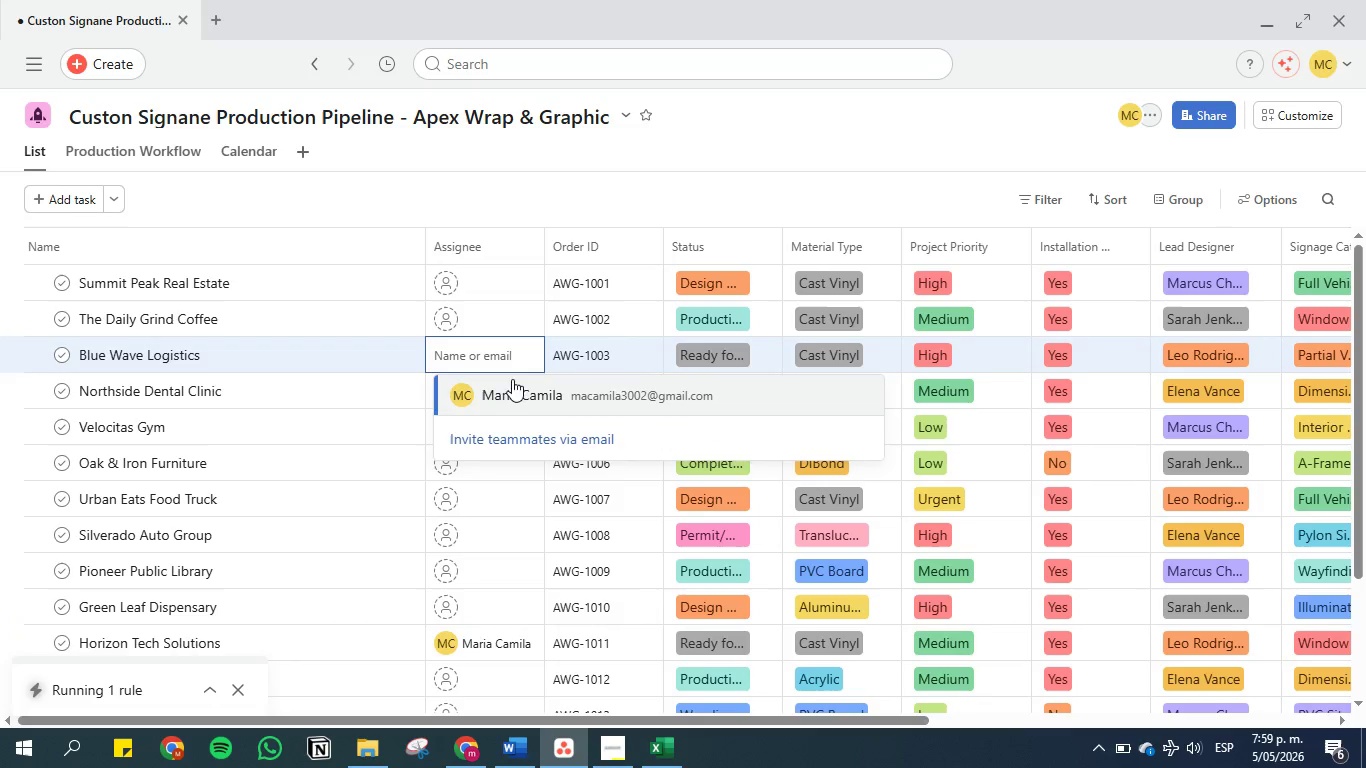 
left_click([520, 392])
 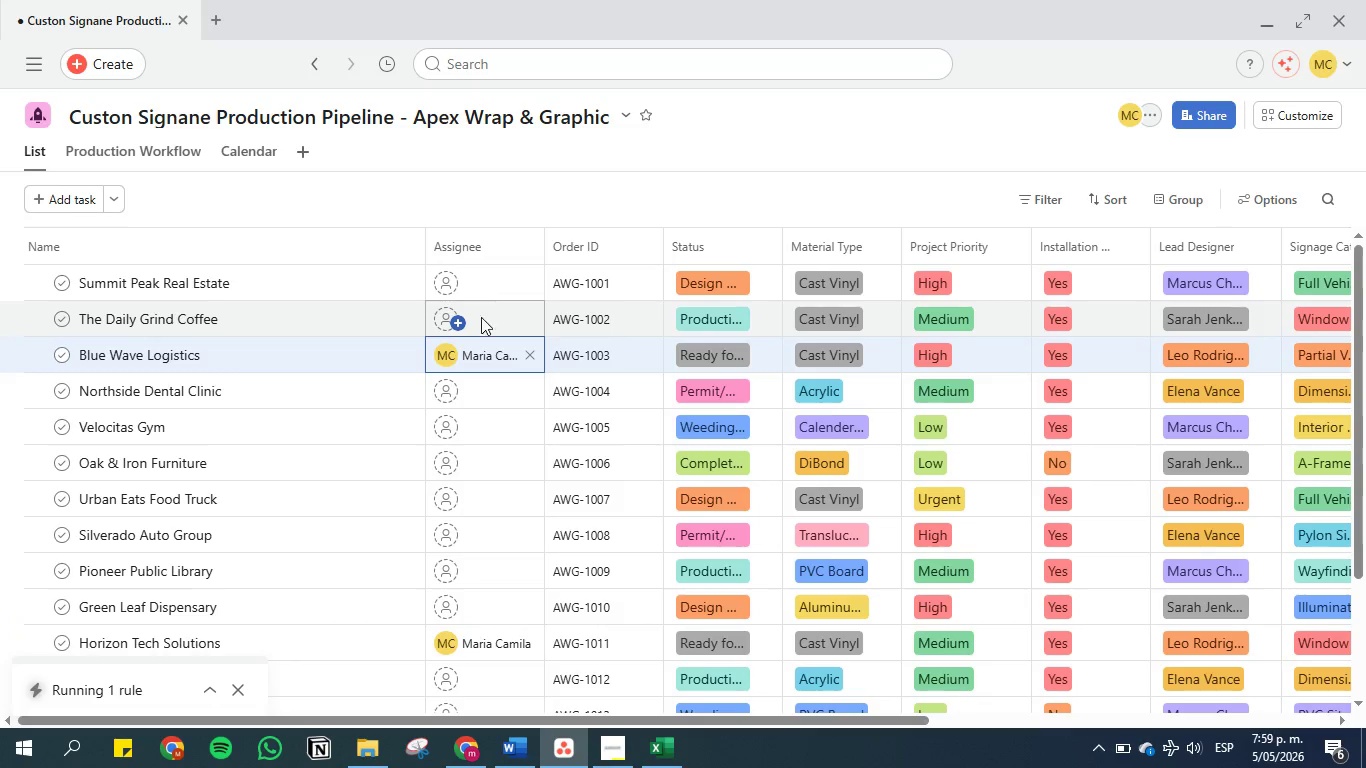 
scroll: coordinate [508, 354], scroll_direction: up, amount: 14.0
 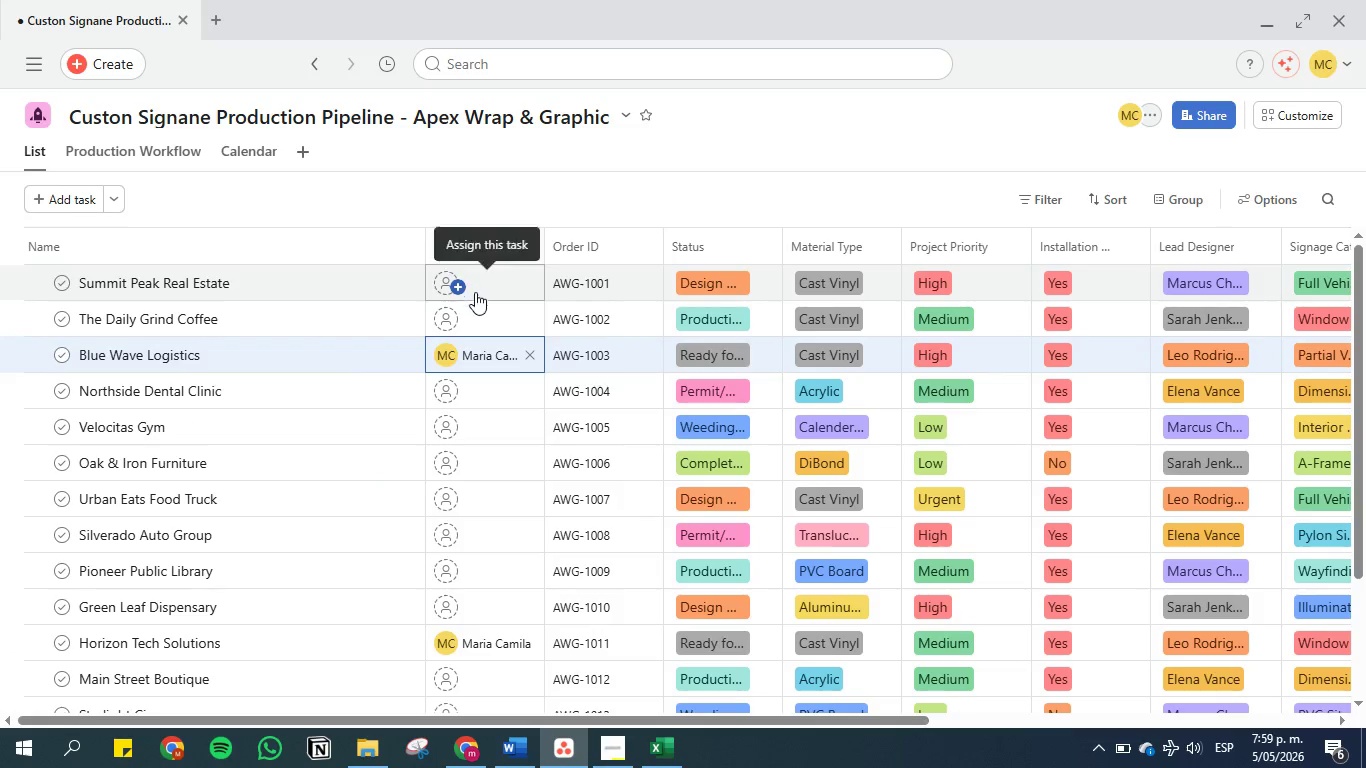 
scroll: coordinate [479, 374], scroll_direction: down, amount: 1.0
 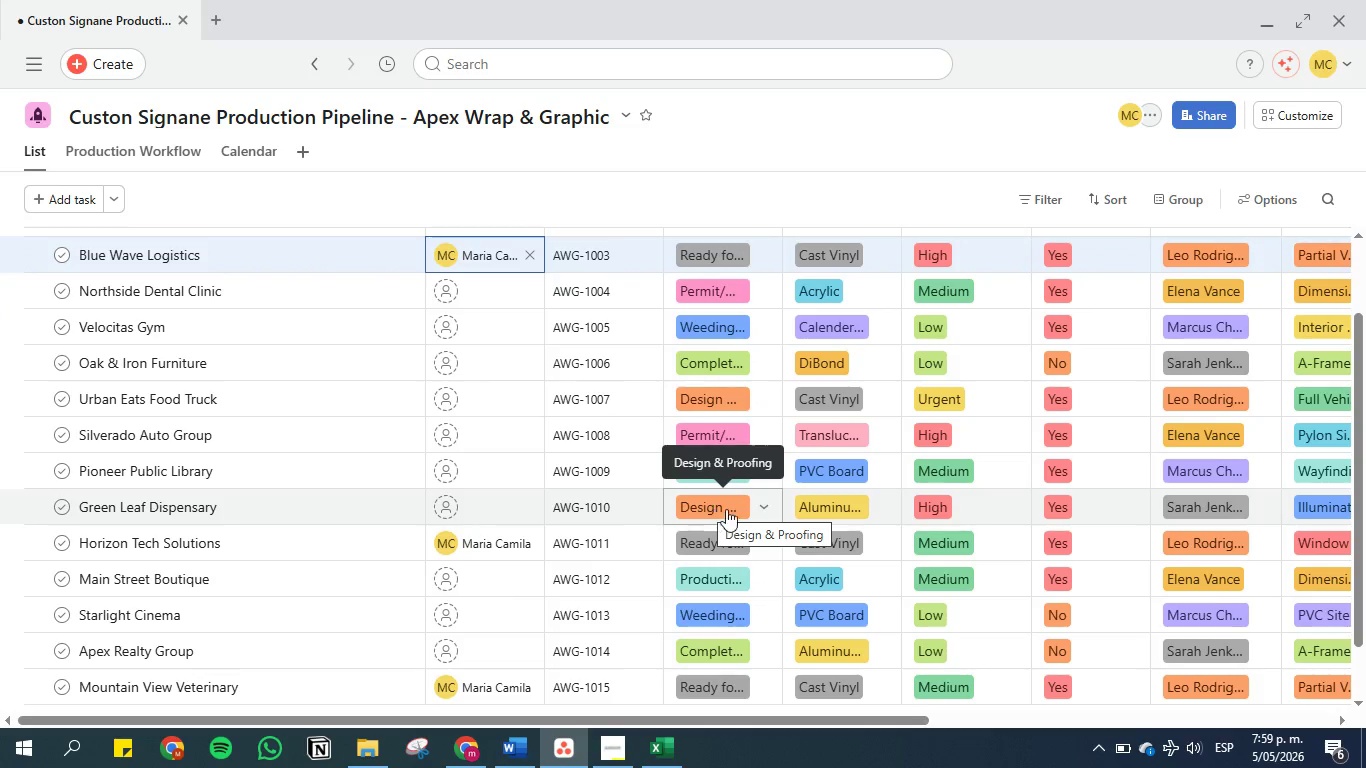 
left_click([762, 504])
 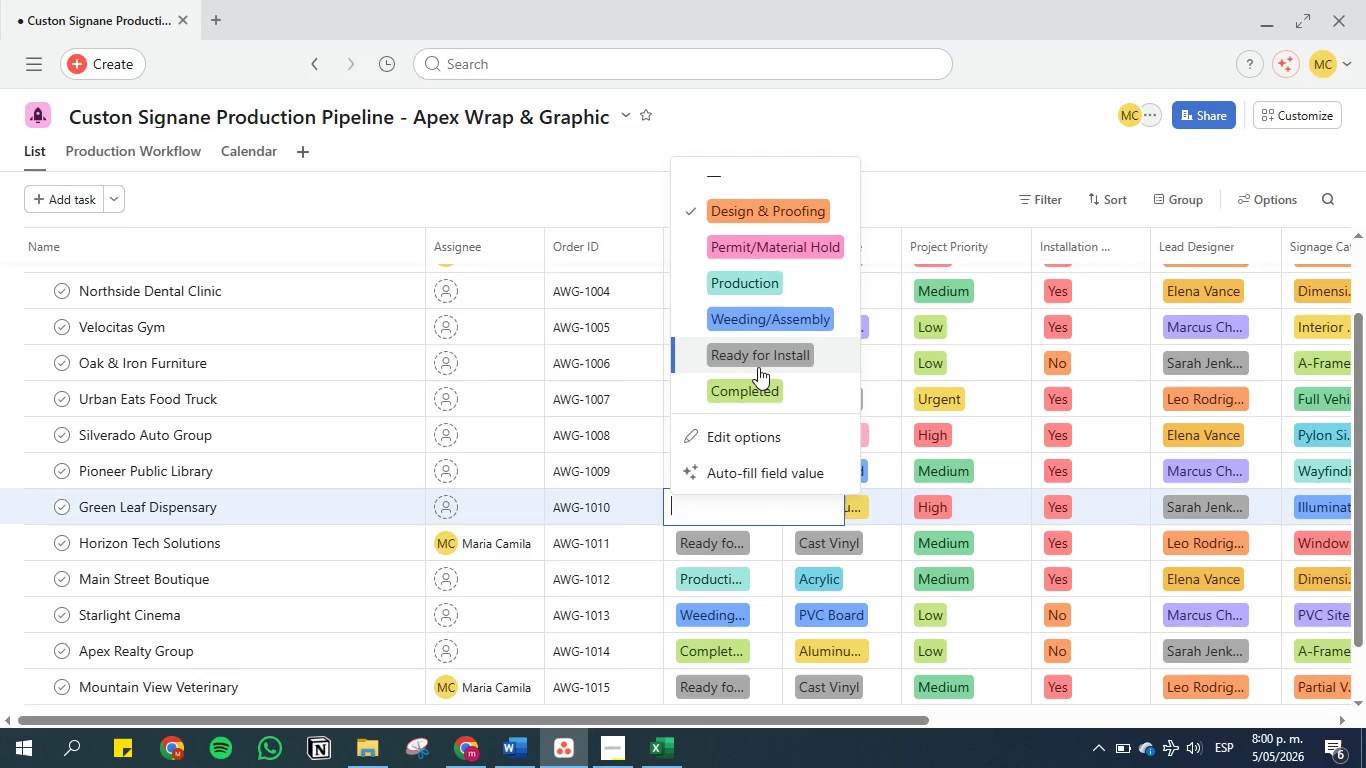 
wait(8.75)
 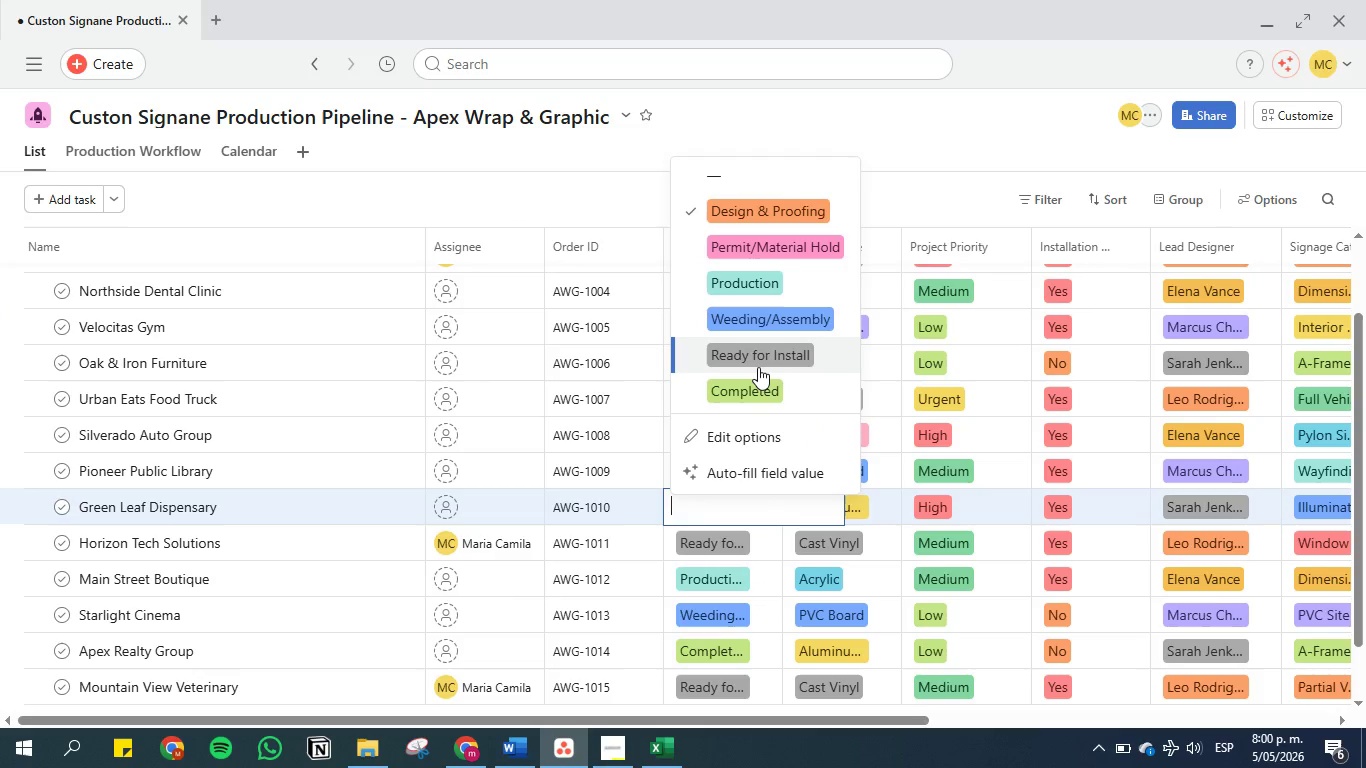 
left_click([761, 360])
 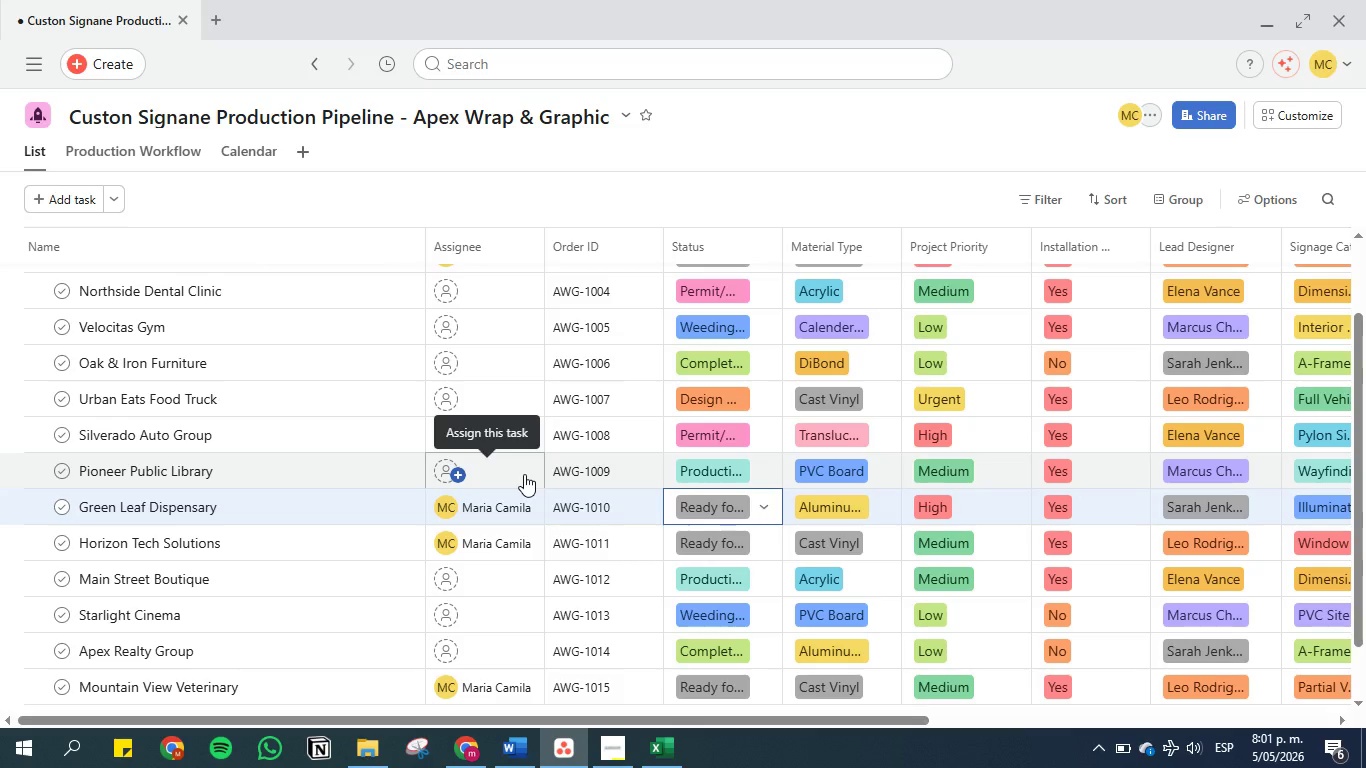 
wait(68.19)
 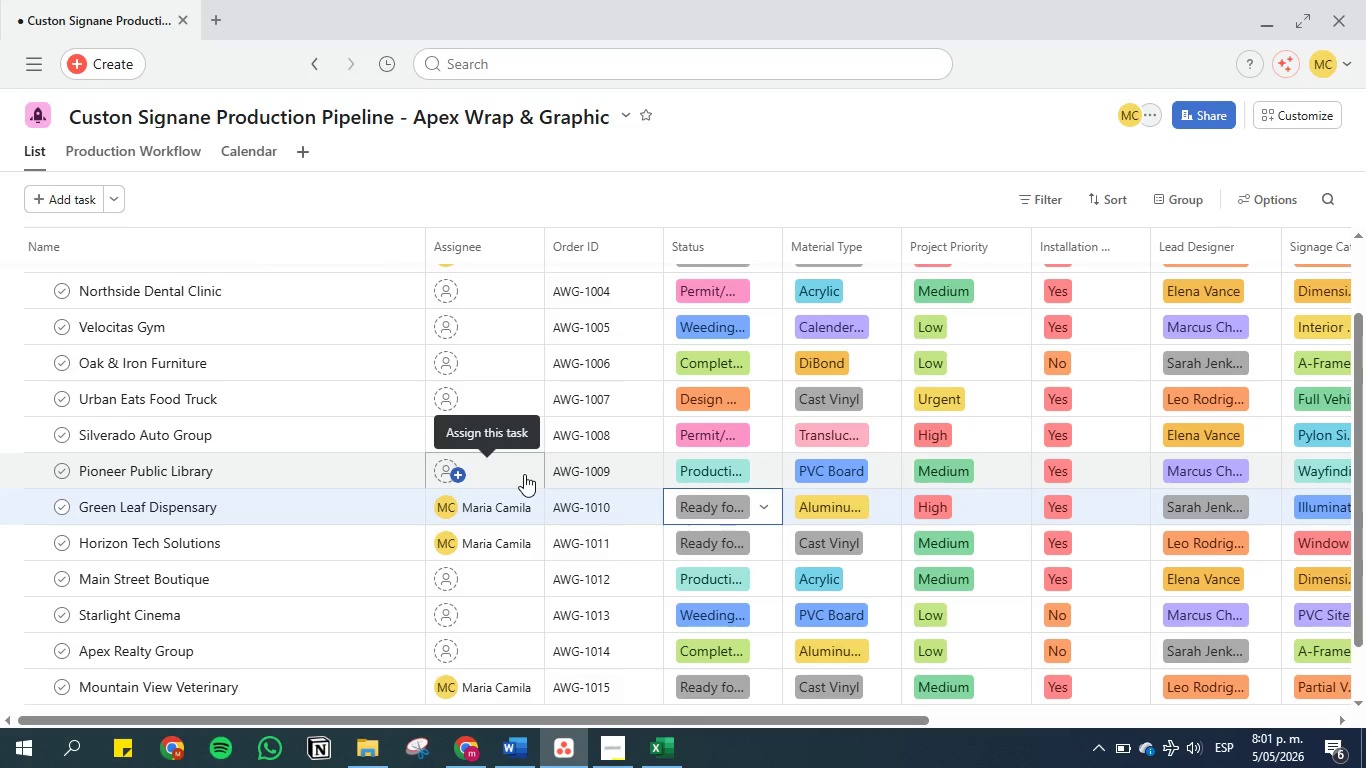 
mouse_move([474, 518])
 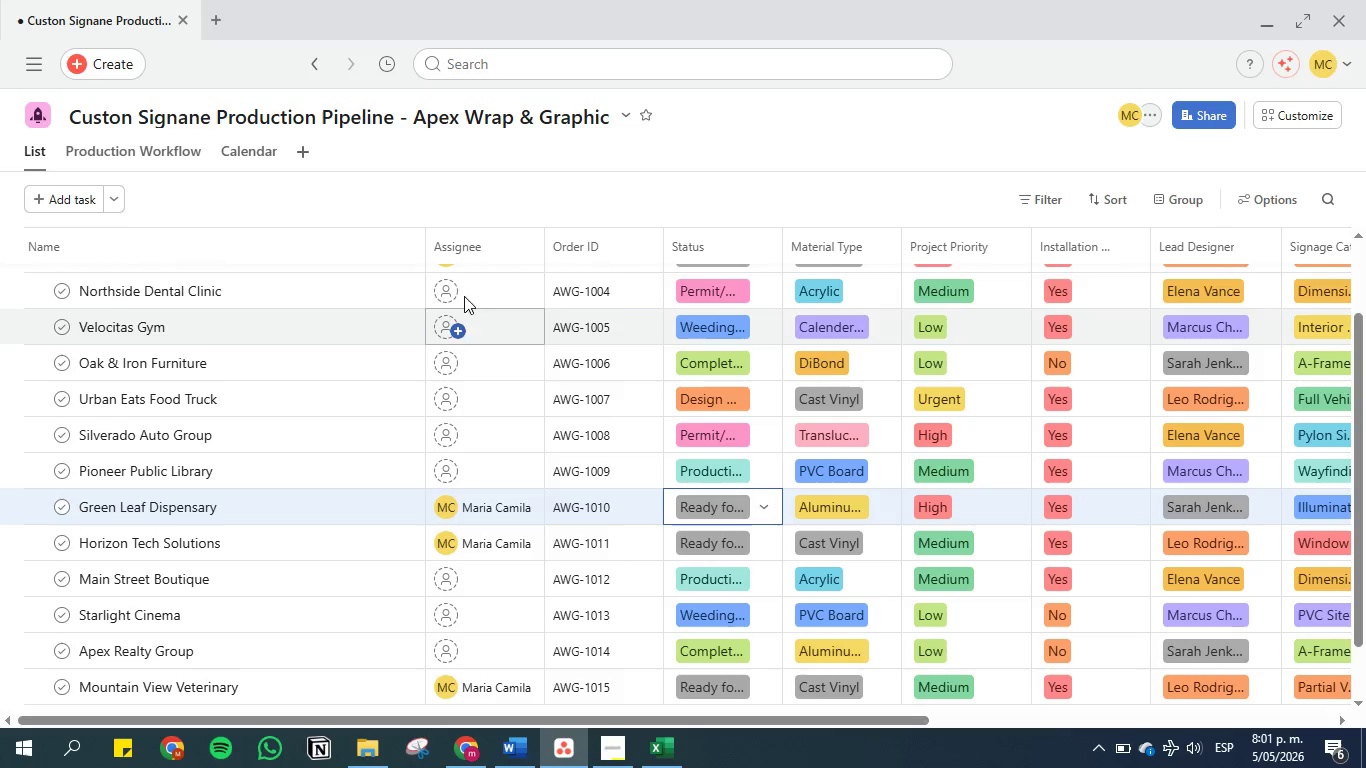 
mouse_move([469, 293])
 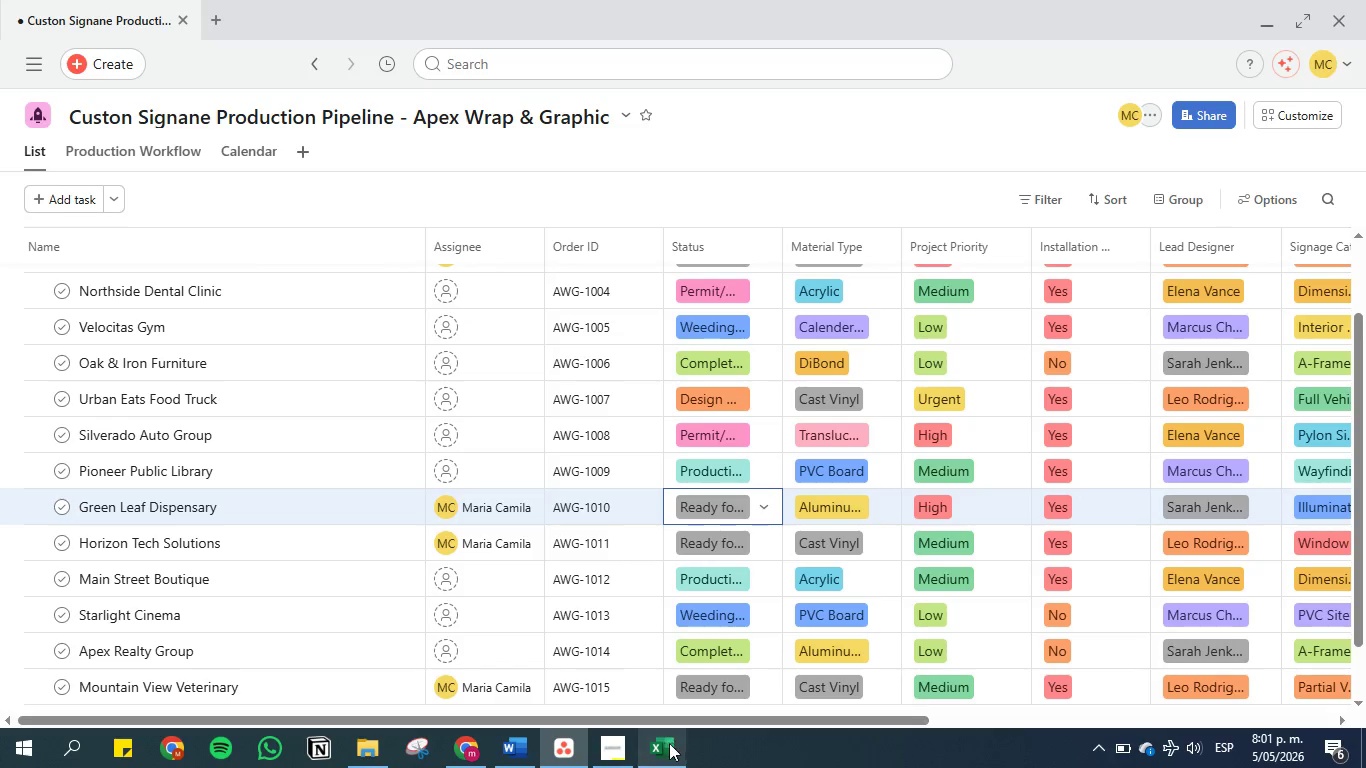 
left_click([658, 753])
 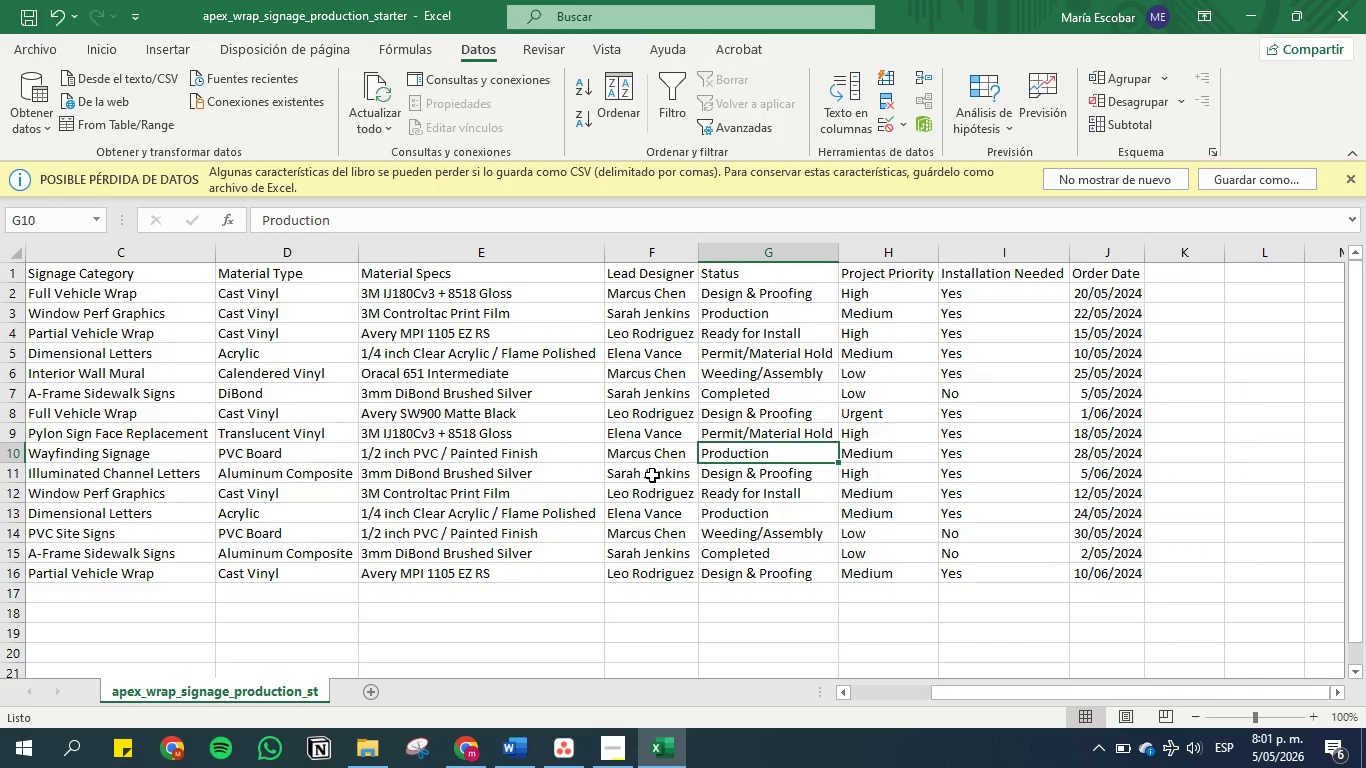 
scroll: coordinate [647, 428], scroll_direction: up, amount: 10.0
 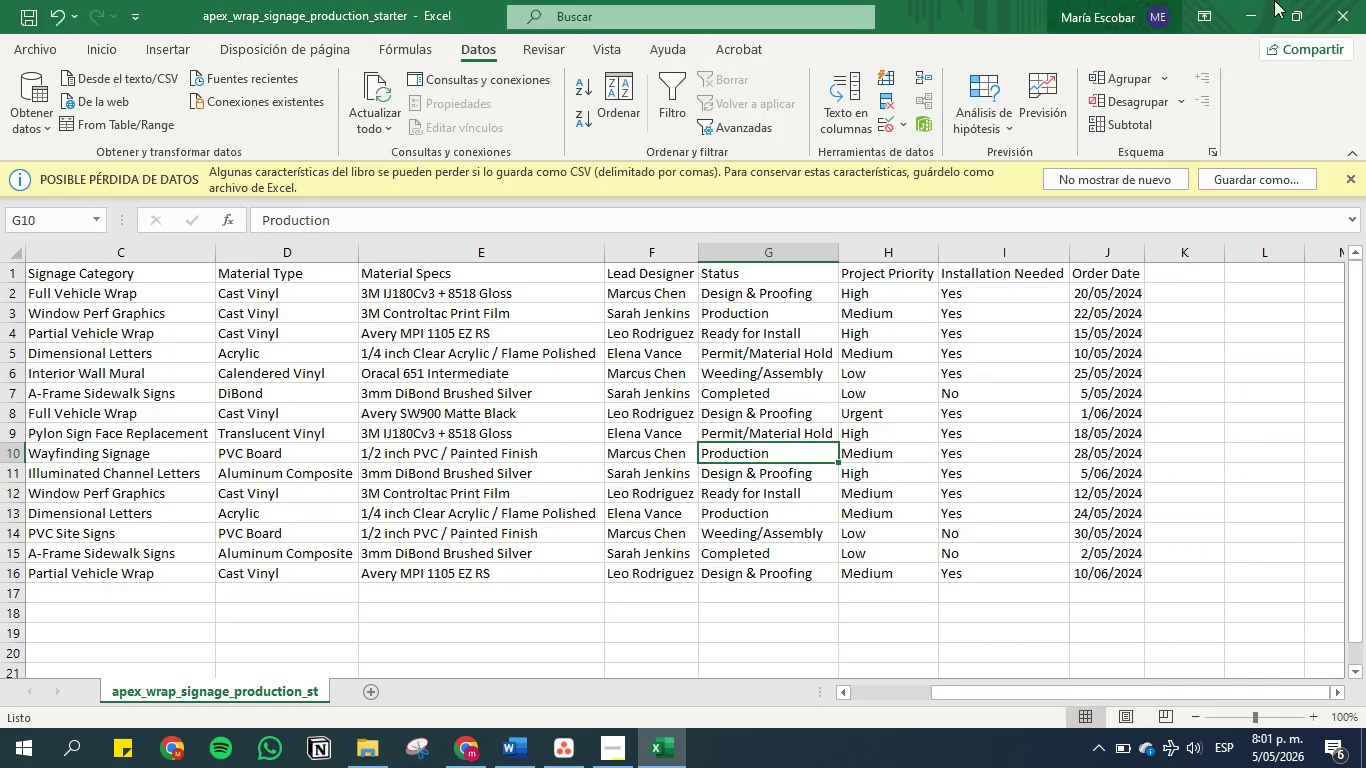 
mouse_move([1318, 31])
 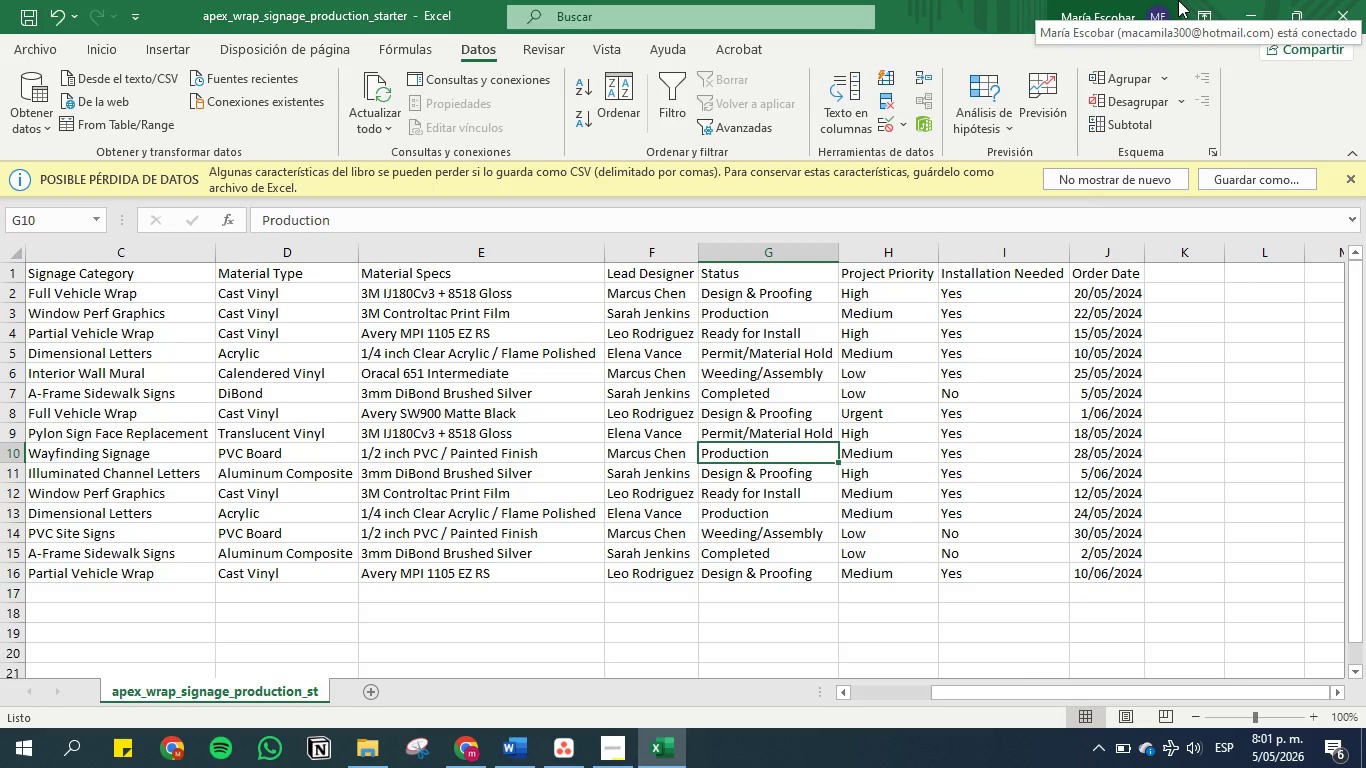 
wait(15.06)
 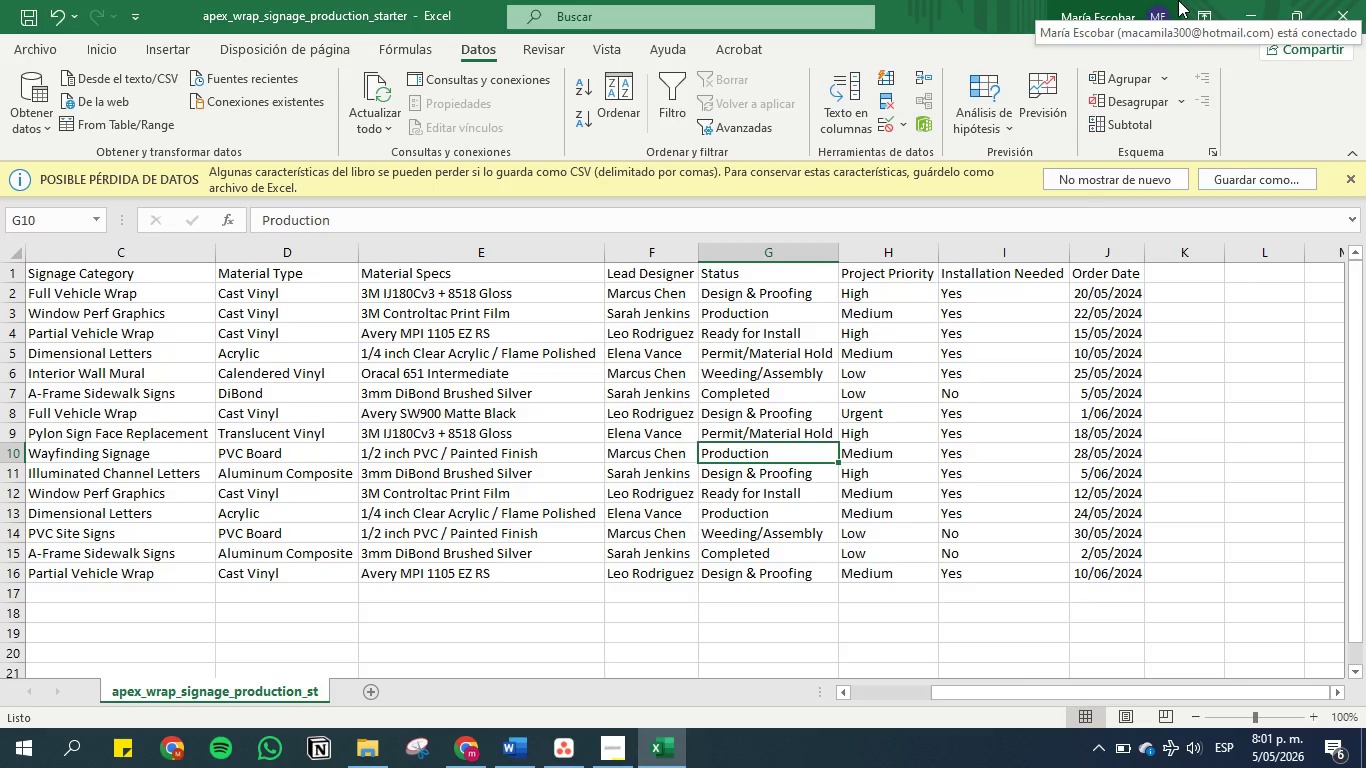 
scroll: coordinate [1180, 0], scroll_direction: up, amount: 1.0
 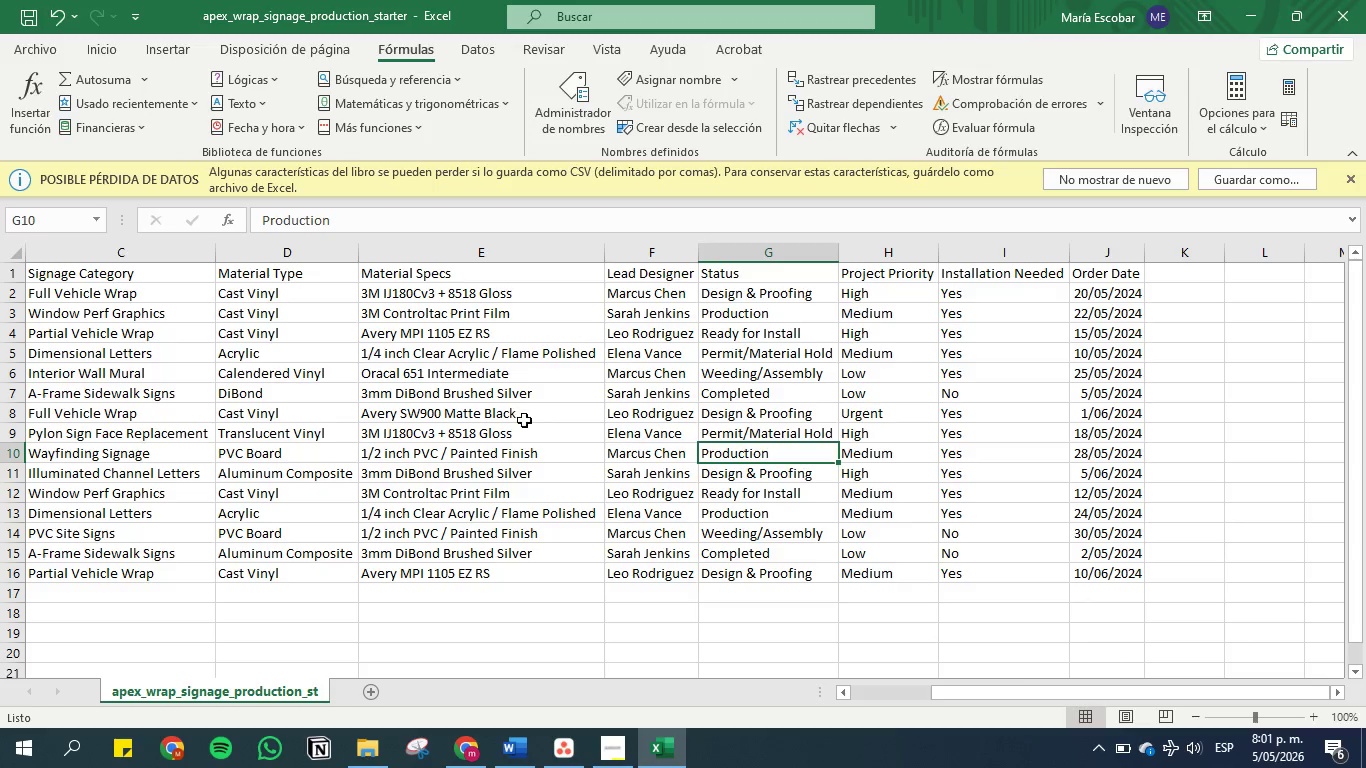 
left_click([528, 412])
 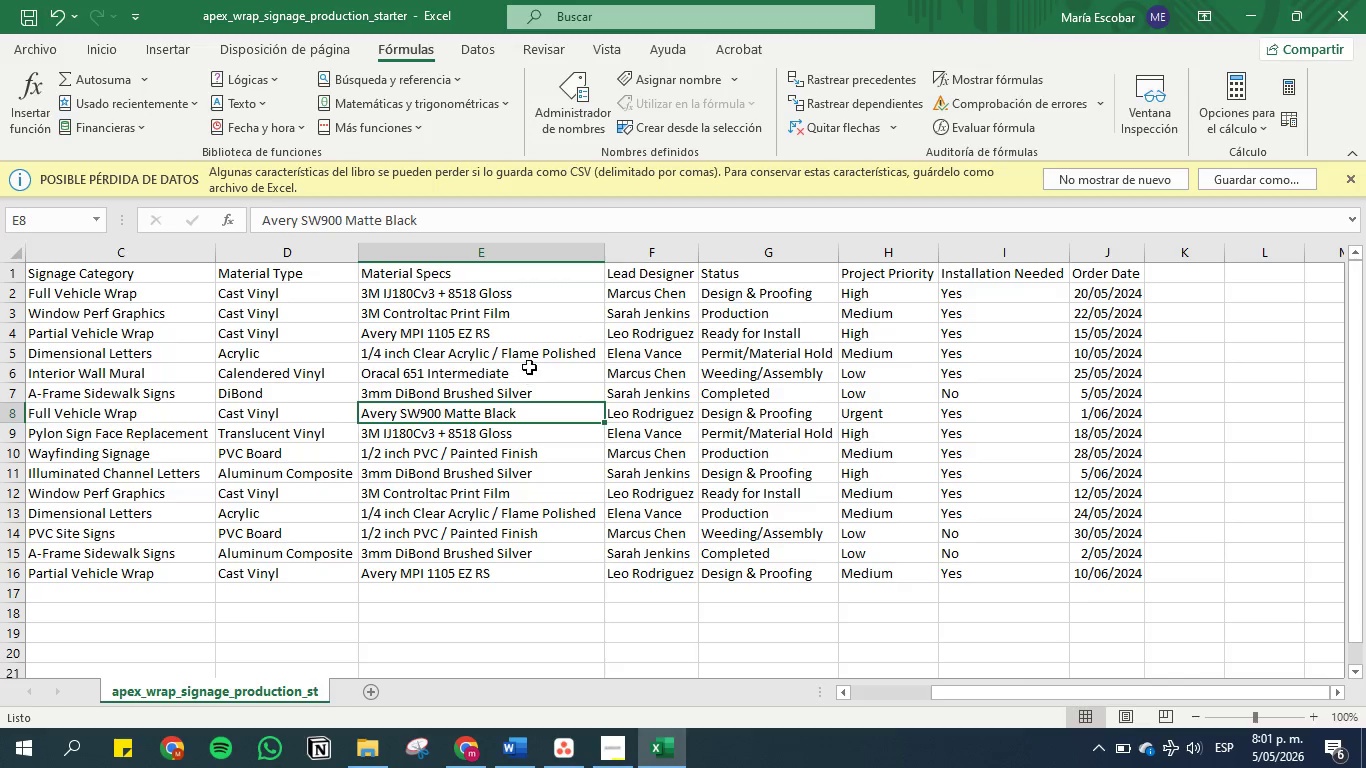 
left_click([529, 367])
 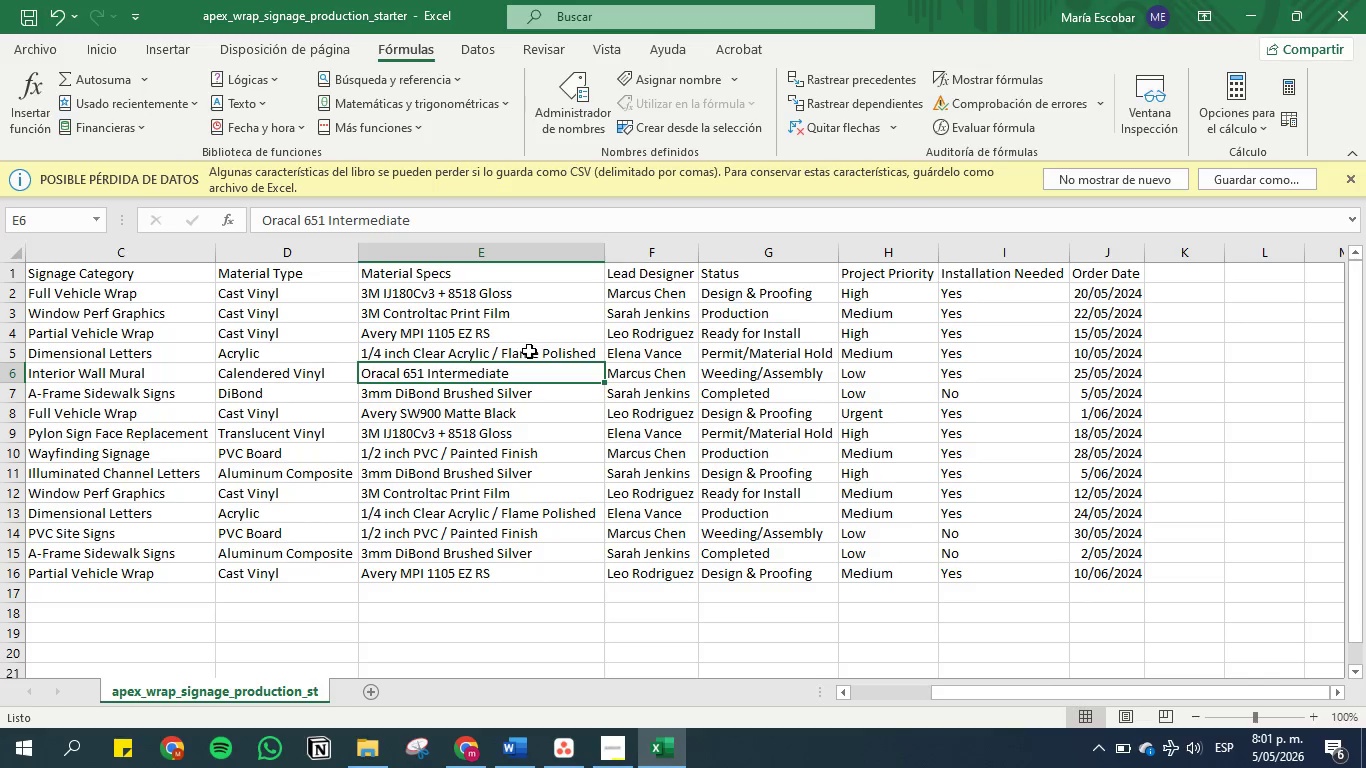 
left_click([529, 352])
 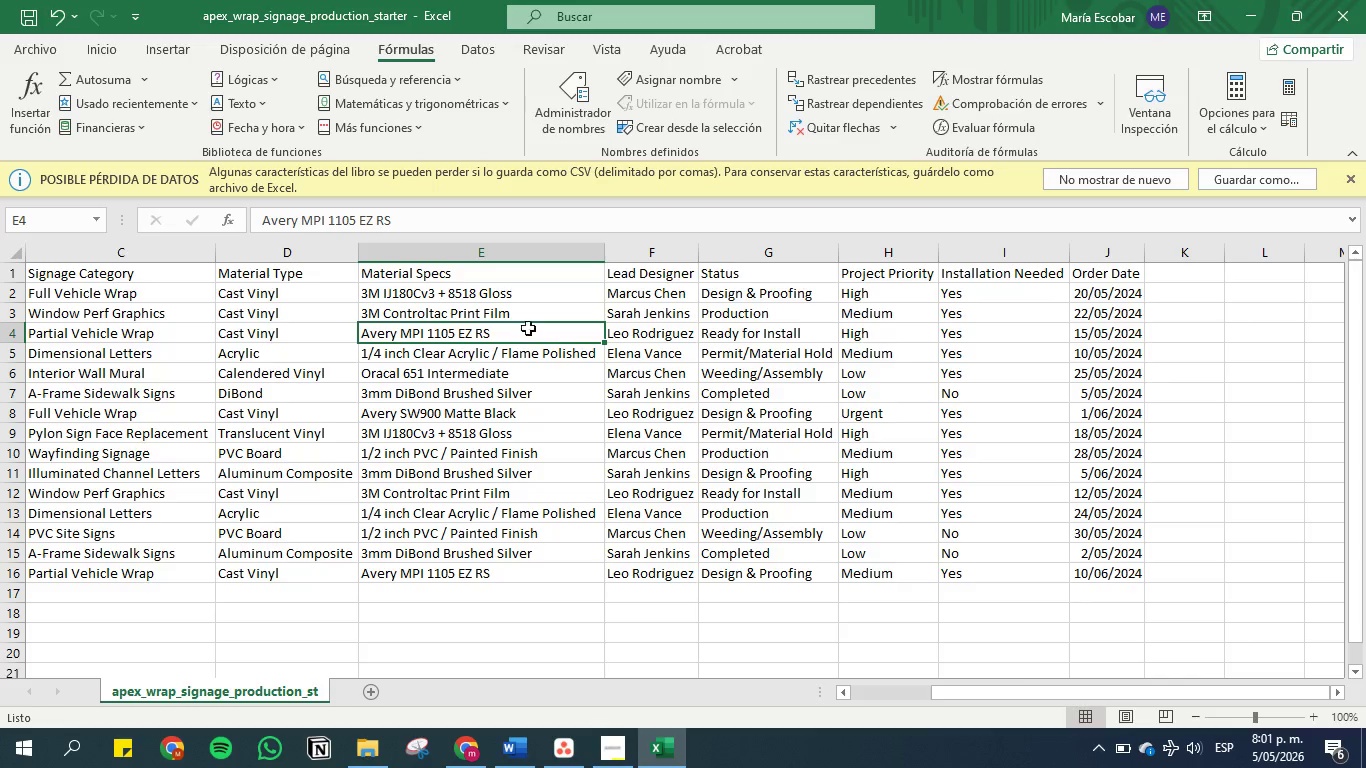 
double_click([529, 313])
 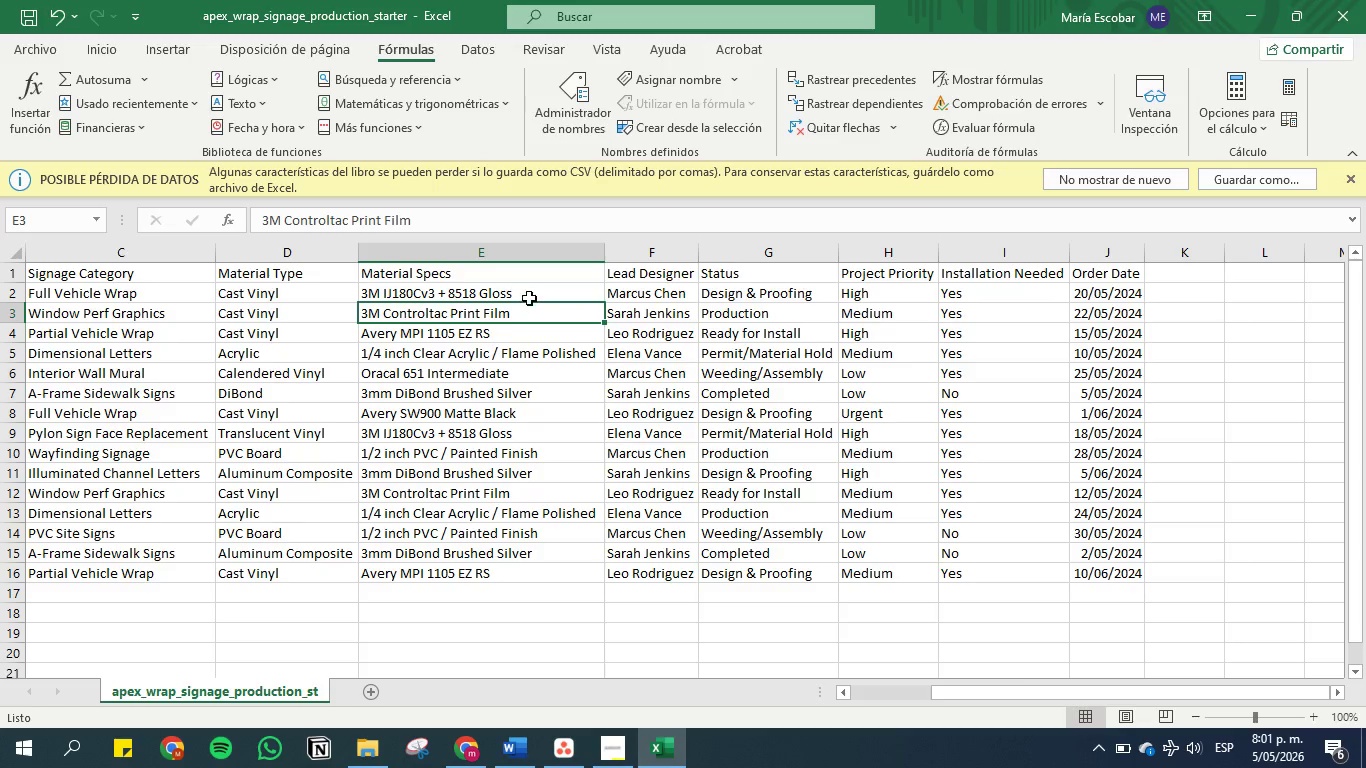 
left_click([529, 298])
 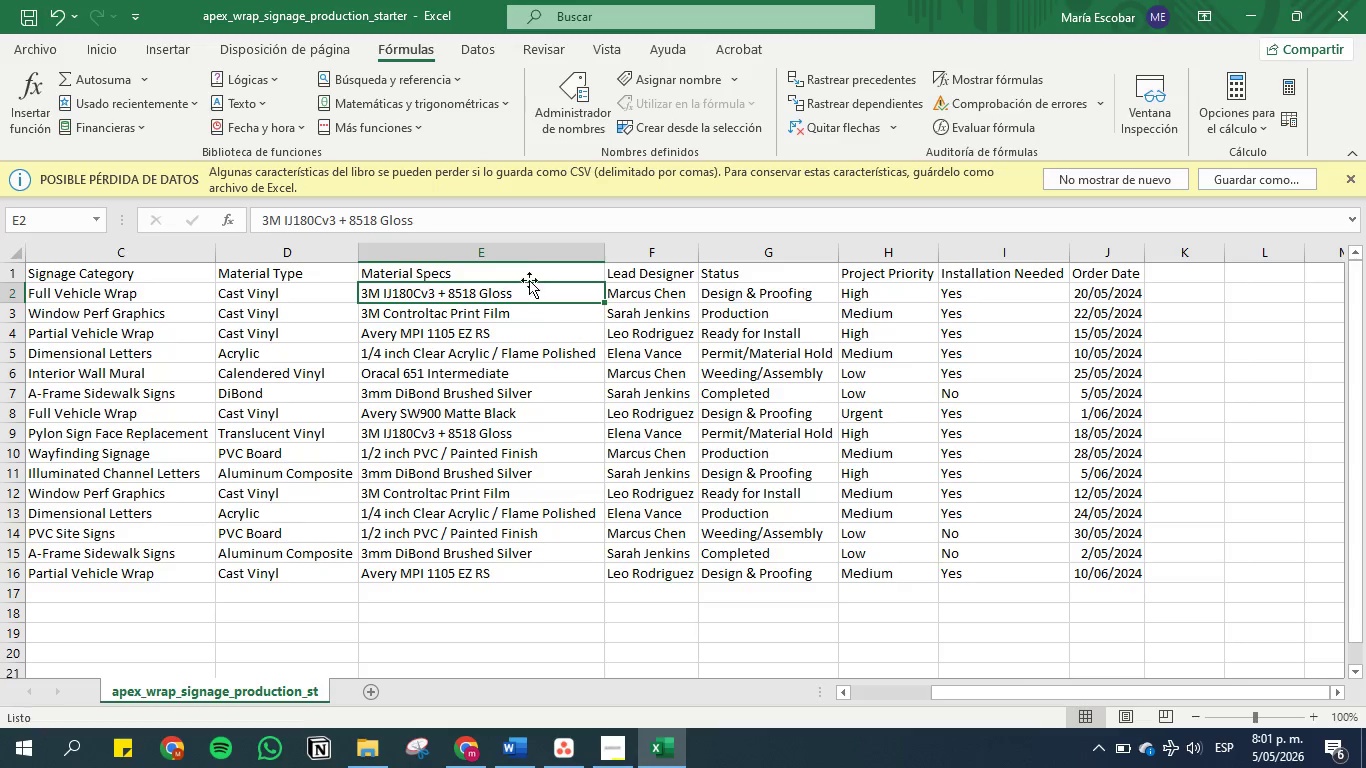 
double_click([529, 275])
 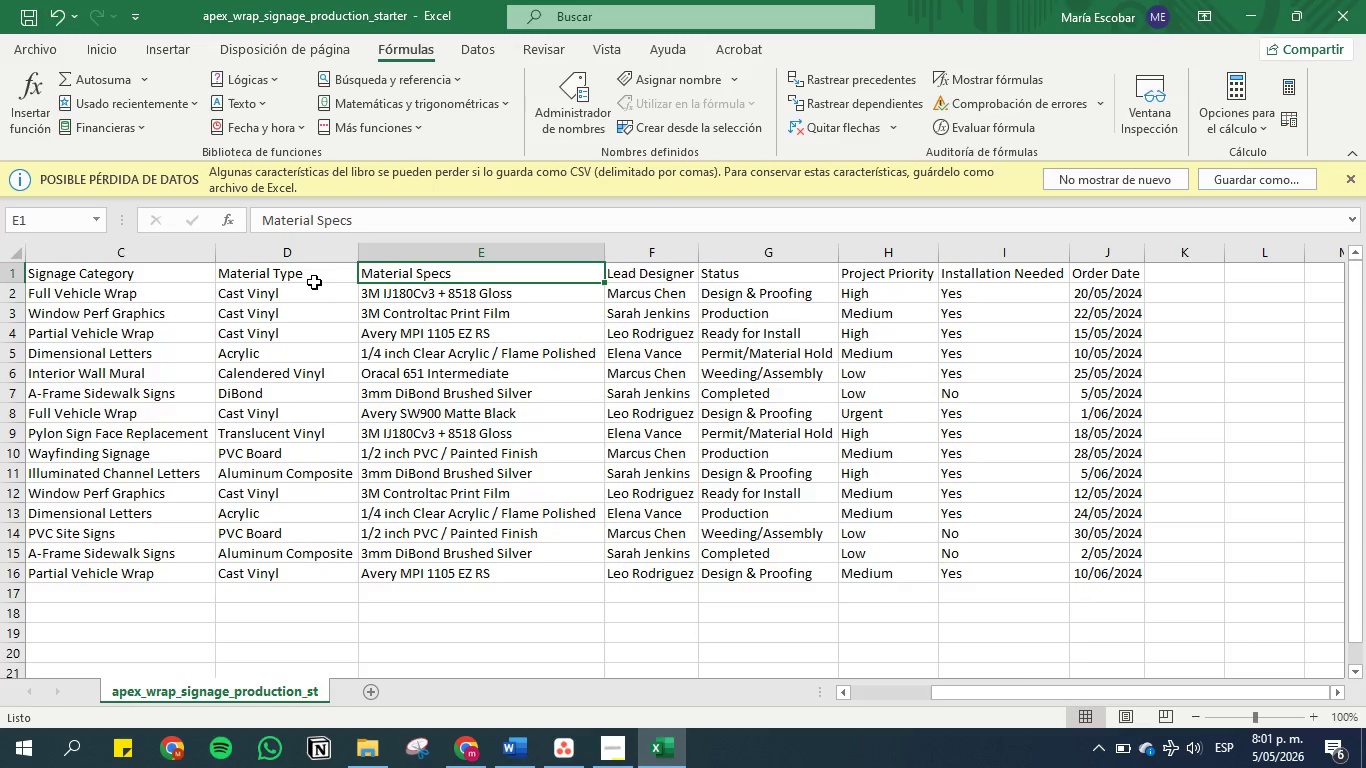 
left_click([312, 278])
 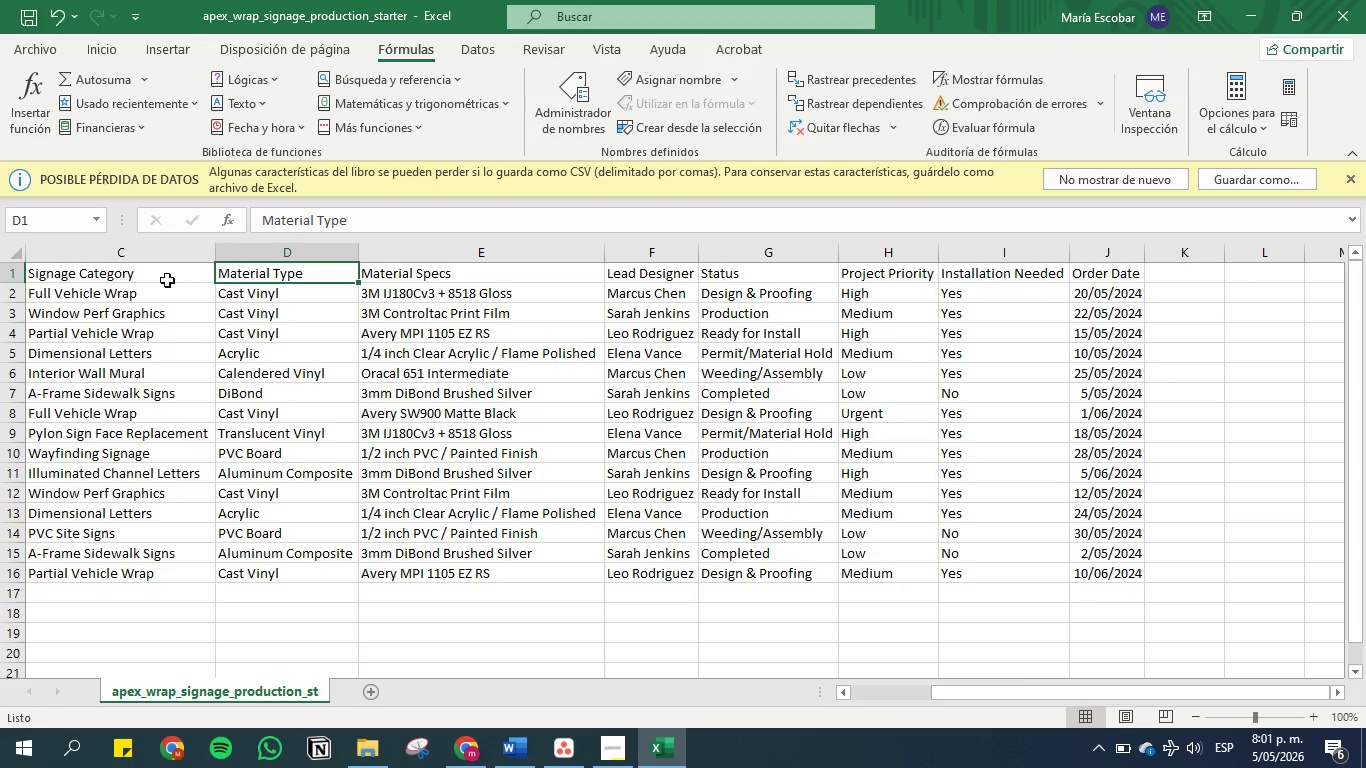 
left_click([166, 279])
 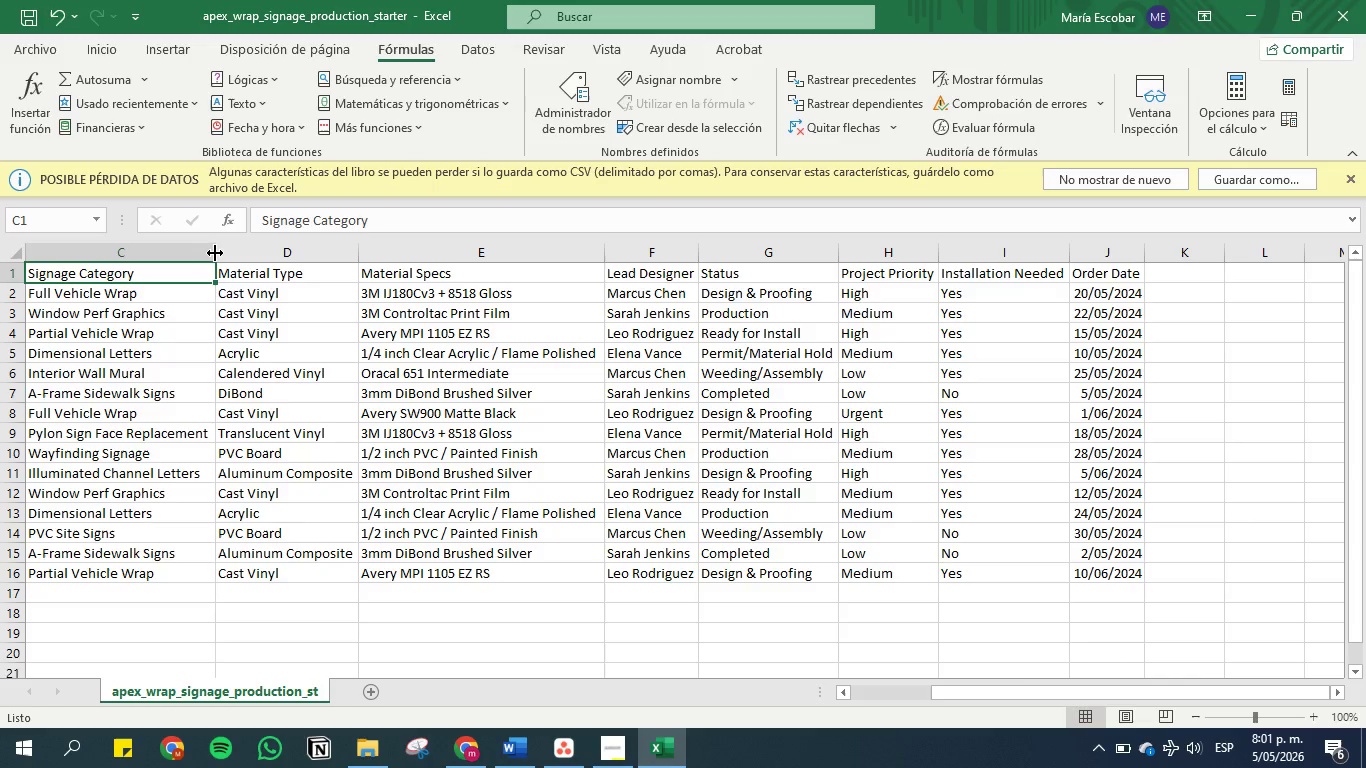 
double_click([215, 253])
 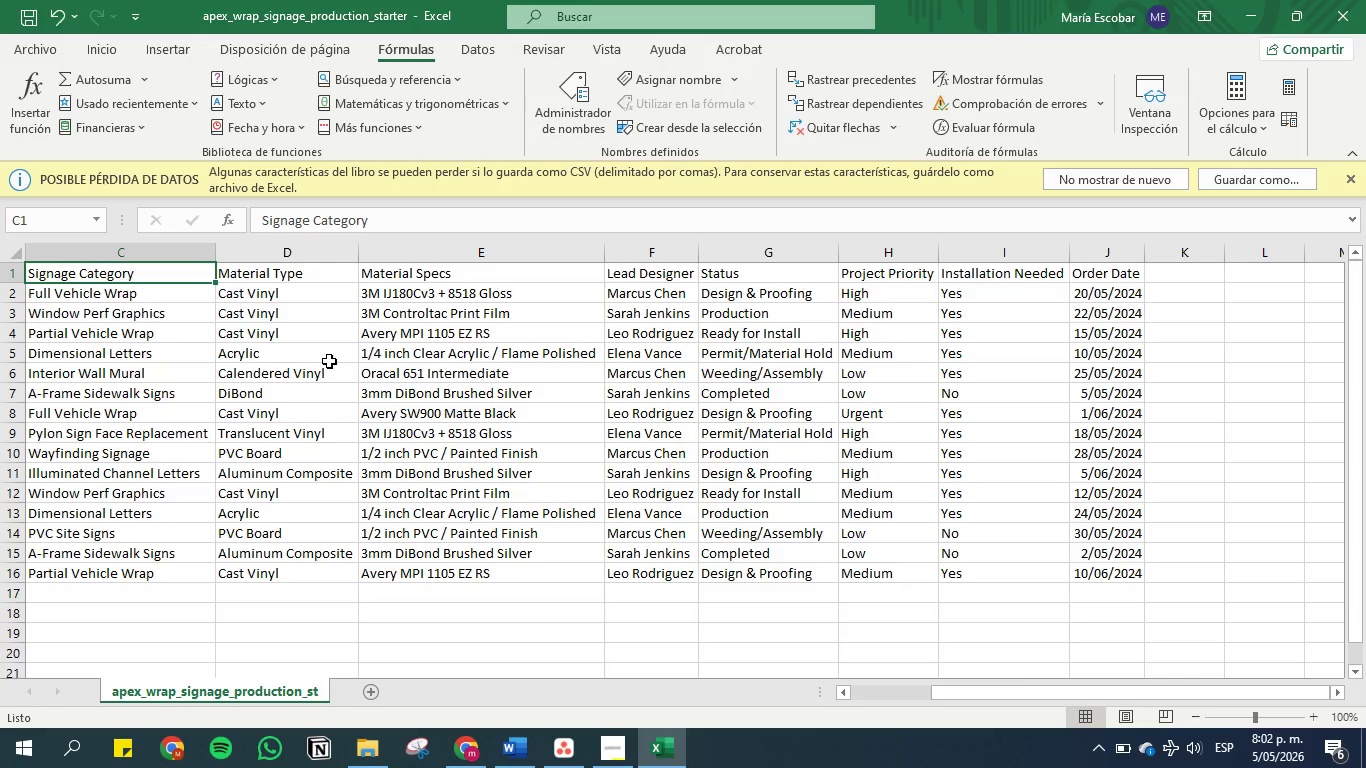 
wait(36.33)
 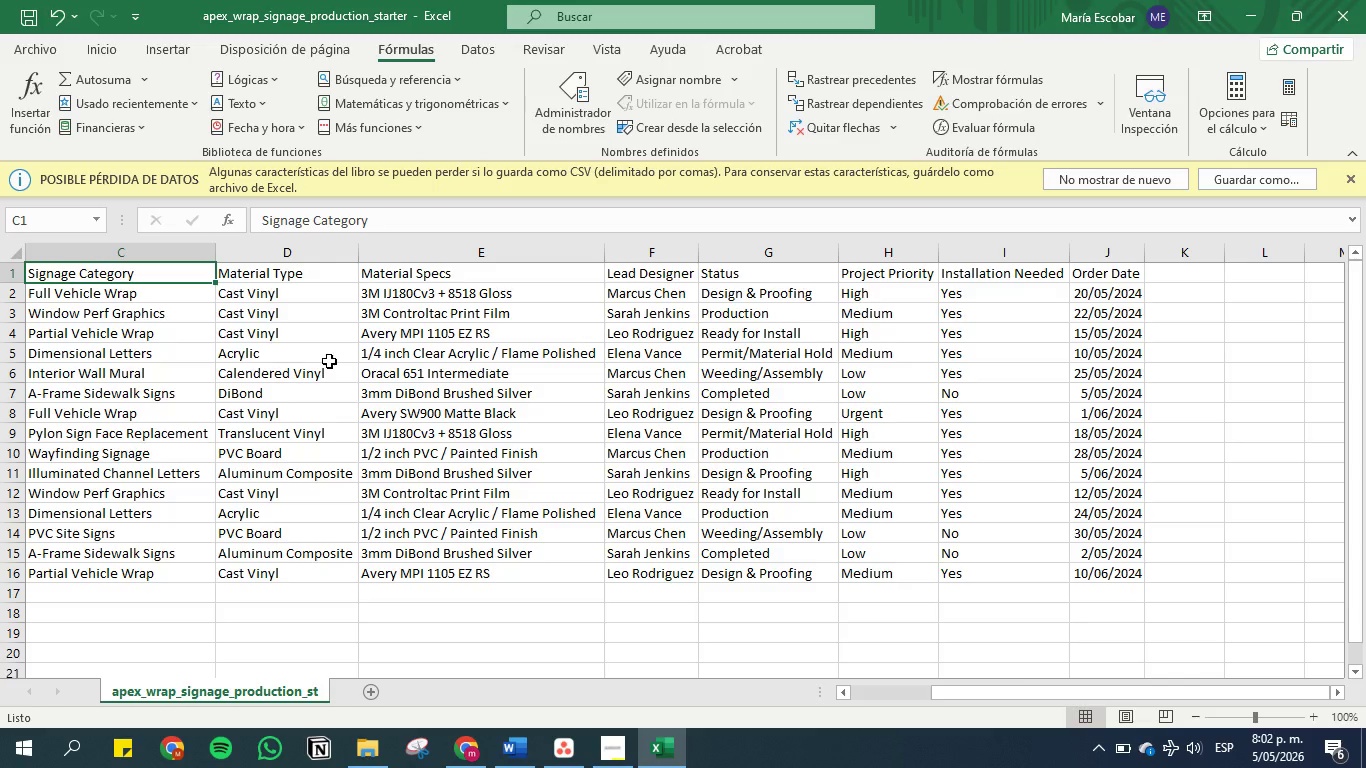 
left_click([959, 0])
 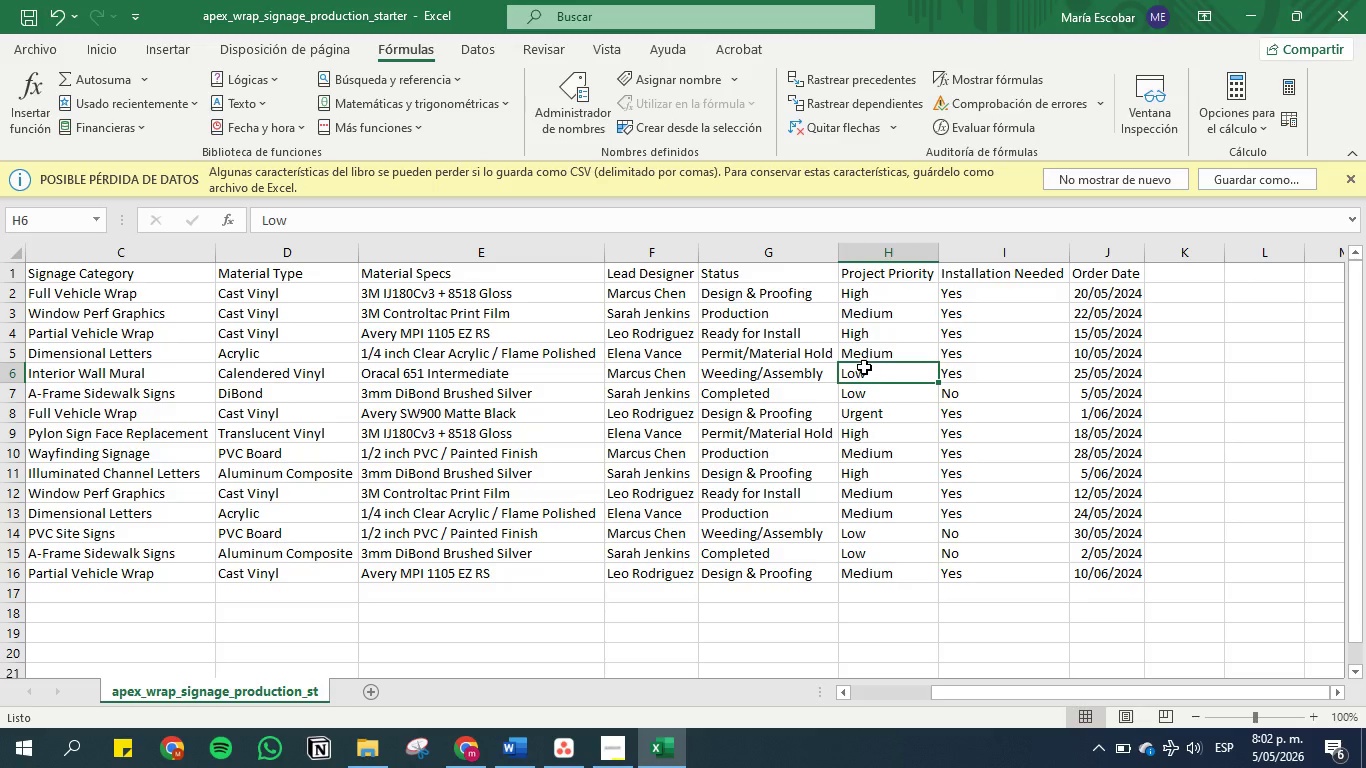 
double_click([823, 454])
 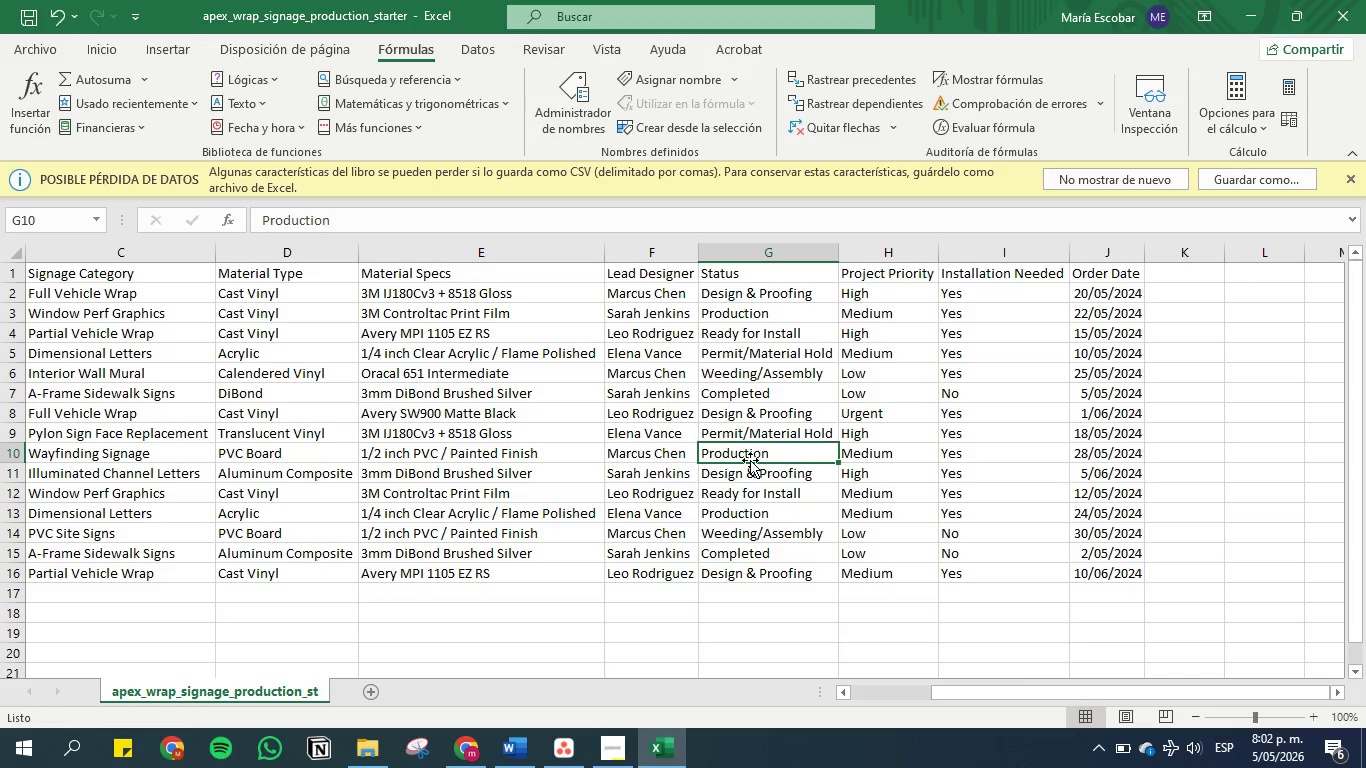 
triple_click([750, 460])